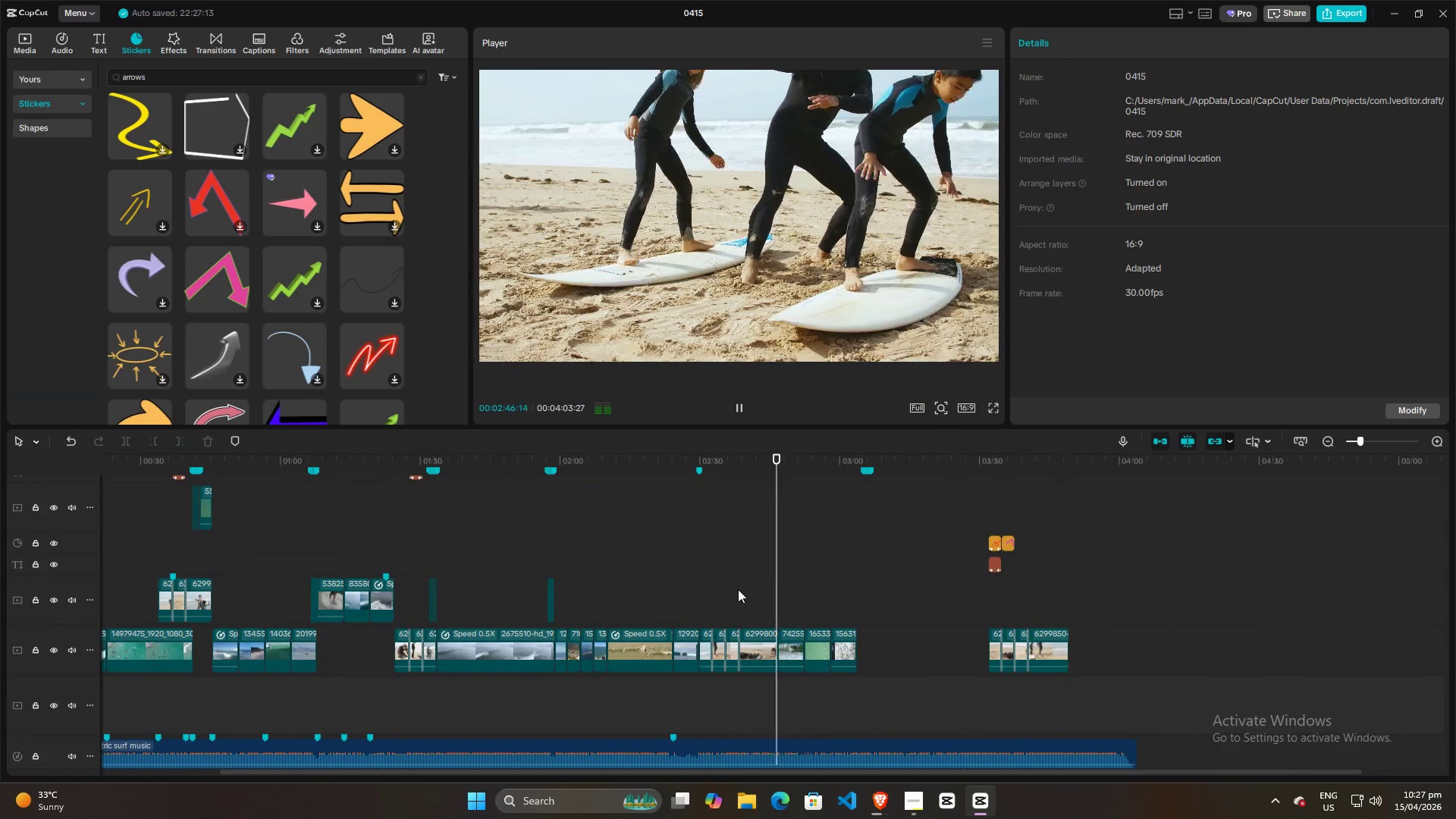 
scroll: coordinate [738, 589], scroll_direction: down, amount: 1.0
 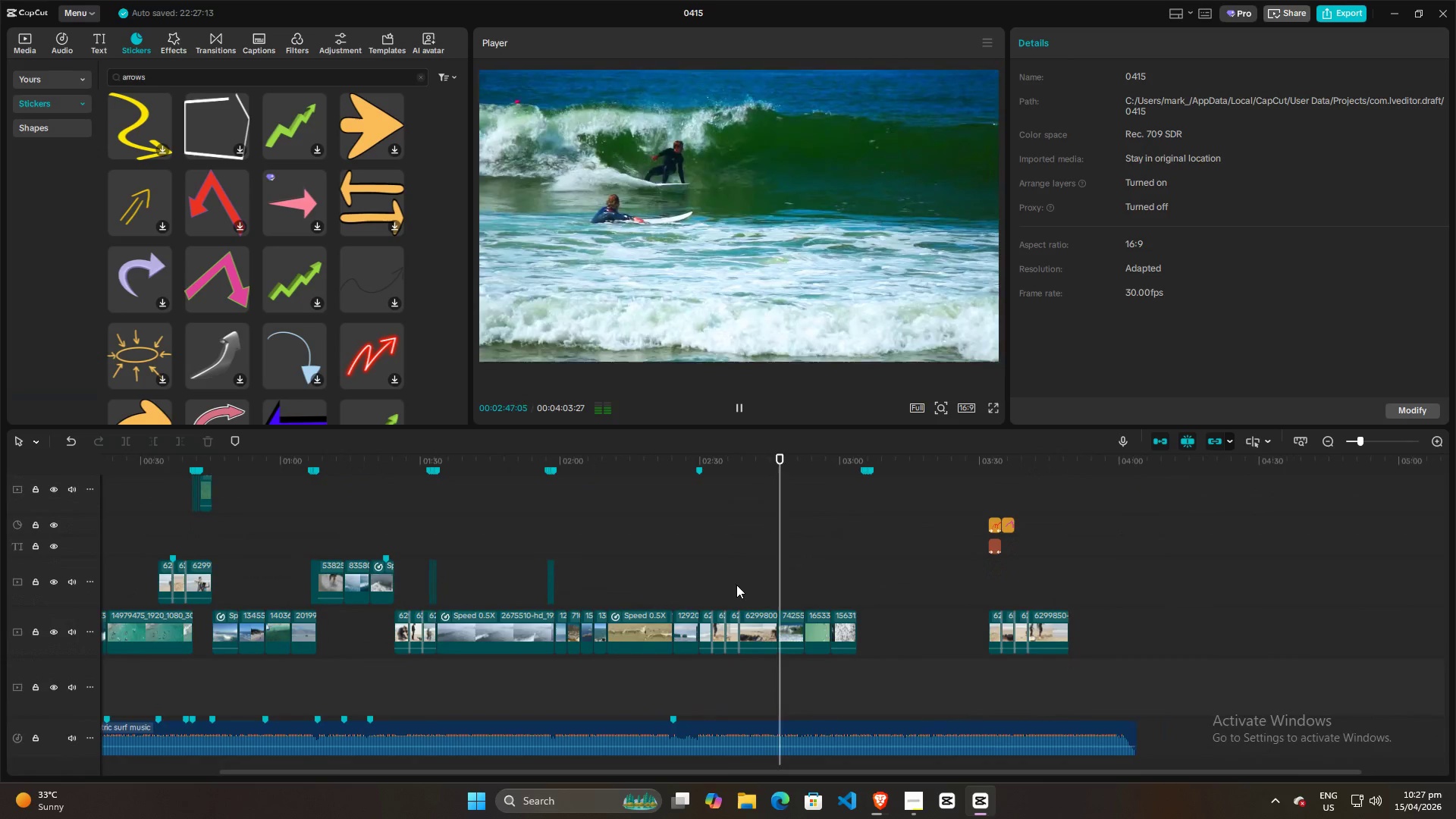 
scroll: coordinate [736, 585], scroll_direction: up, amount: 2.0
 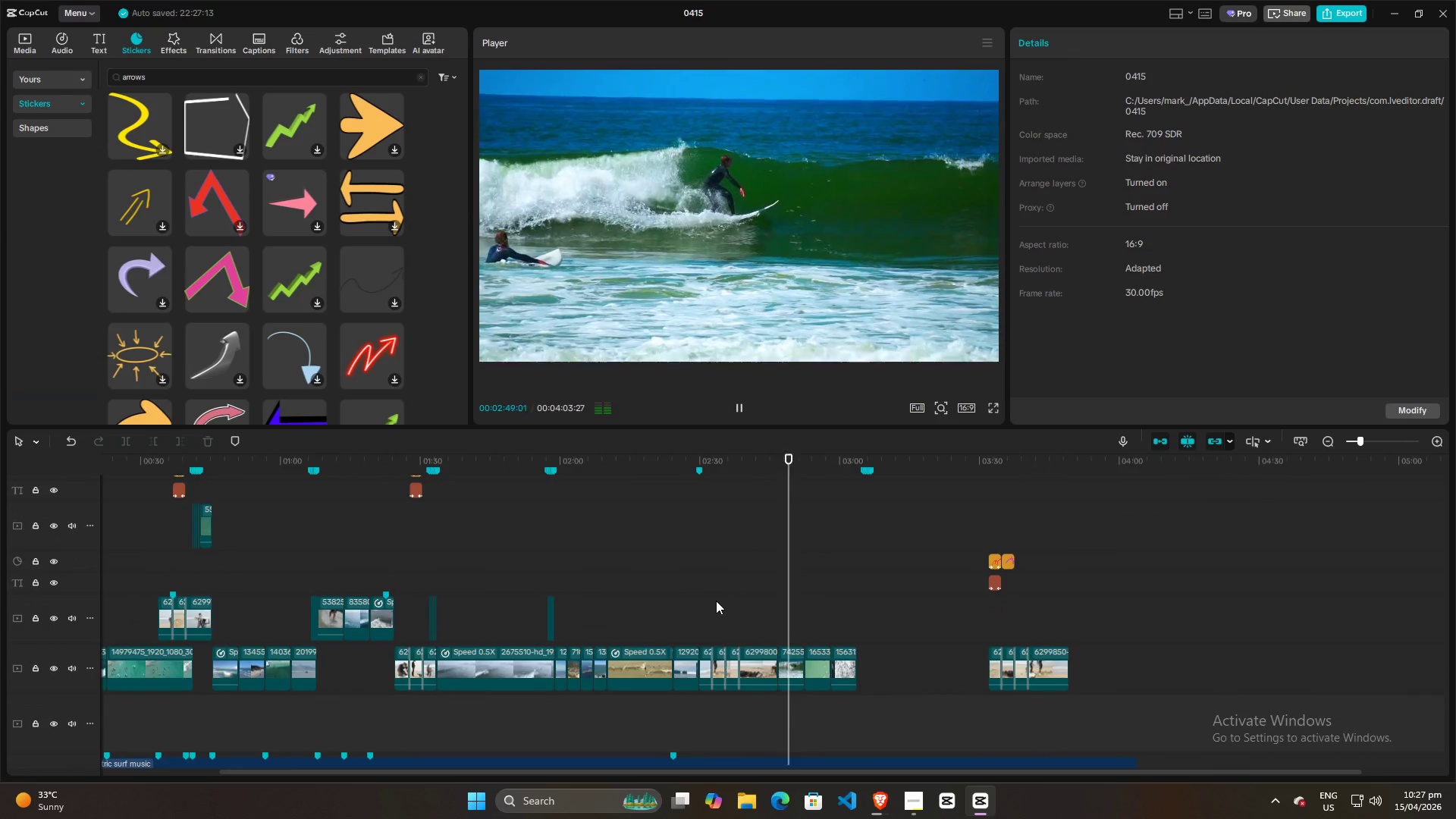 
left_click([687, 596])
 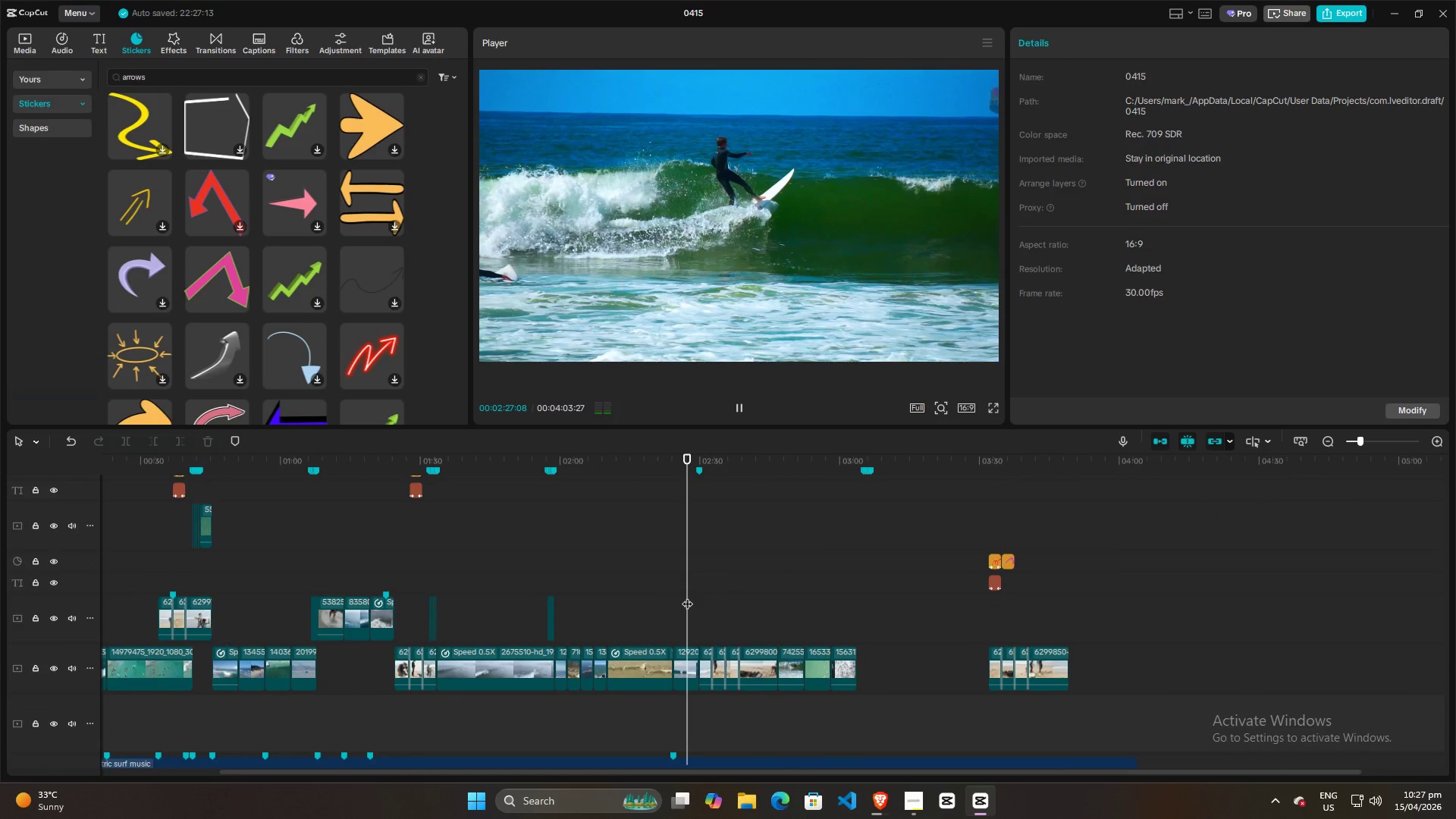 
key(Space)
 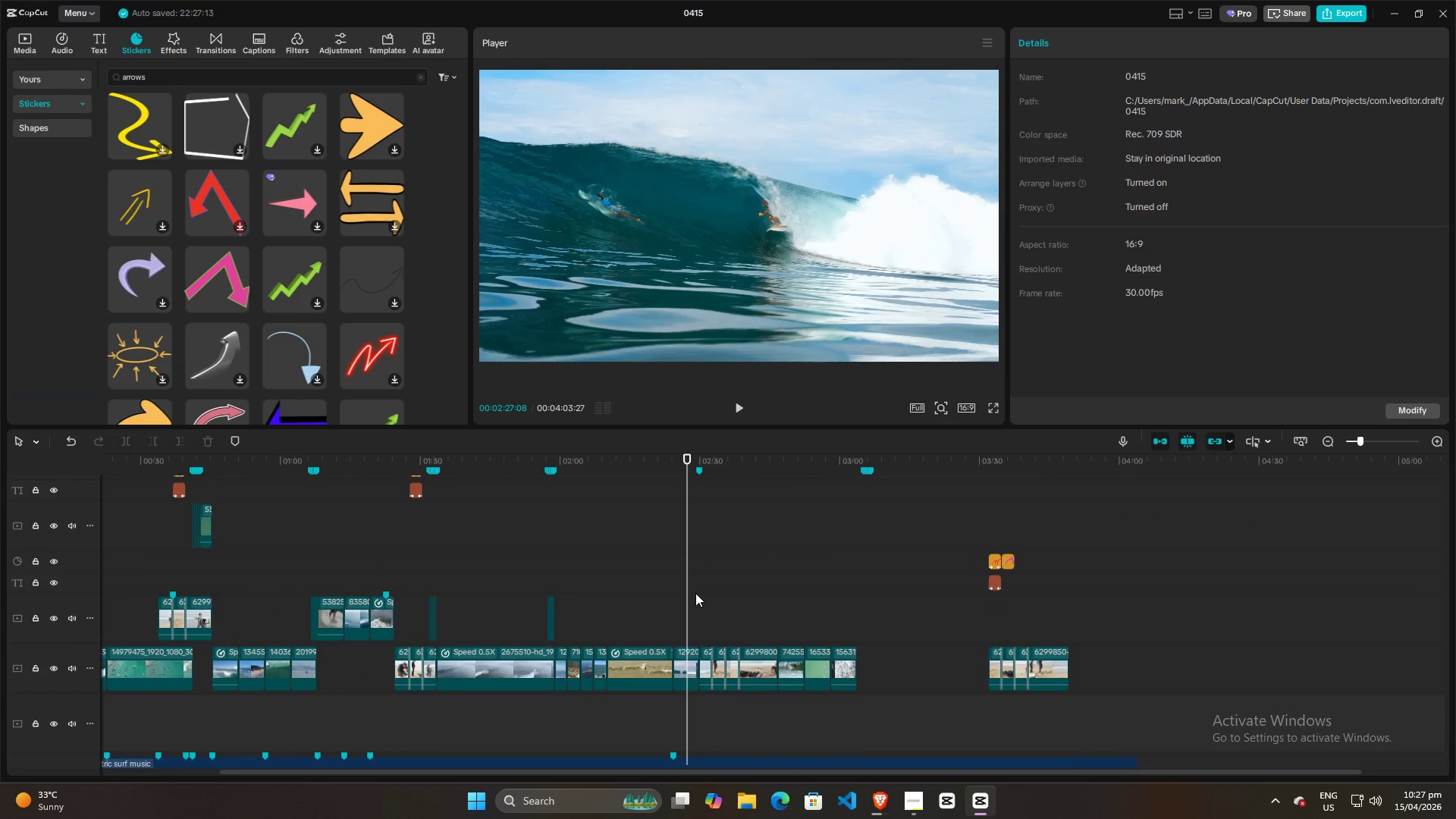 
key(Space)
 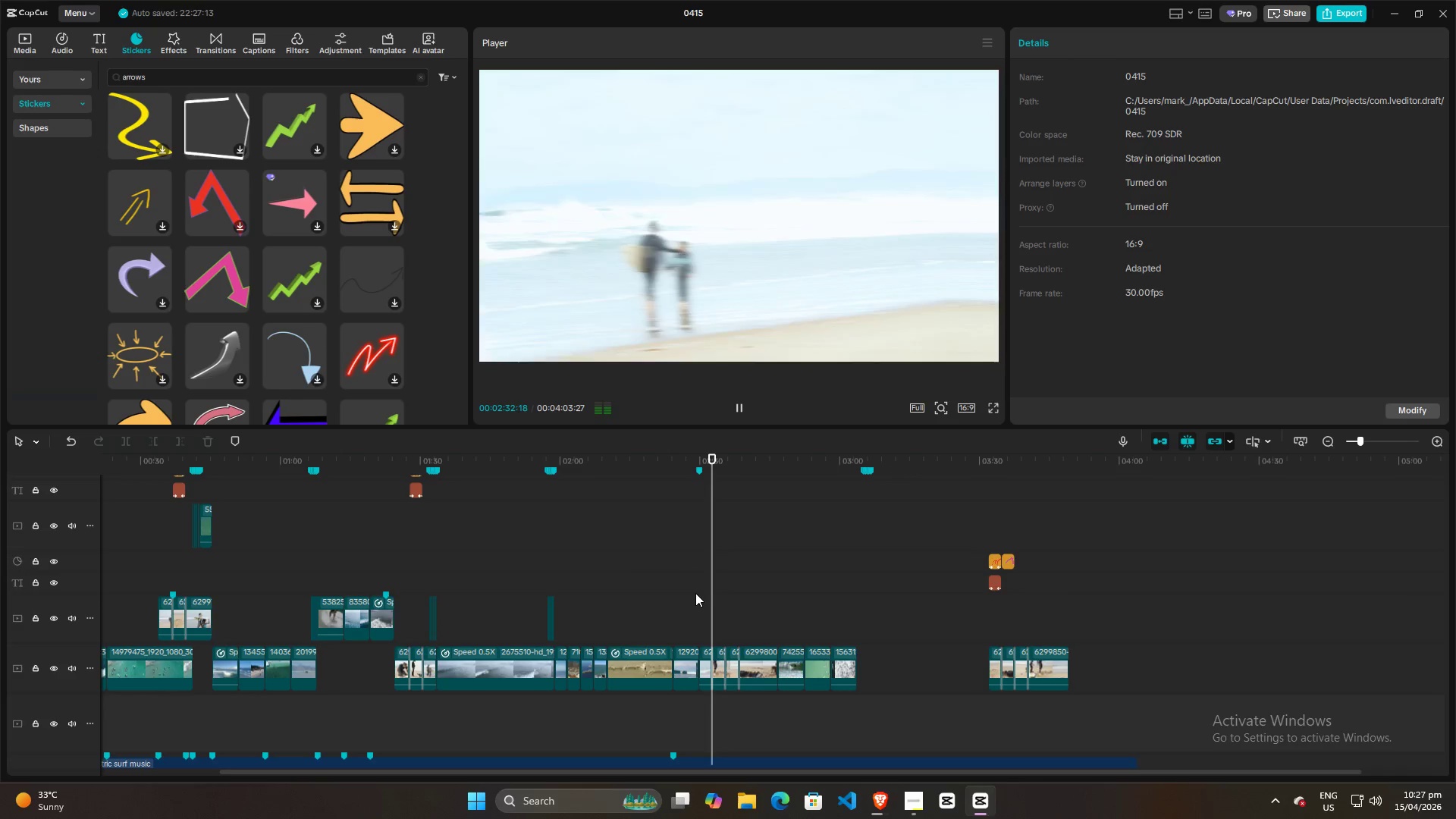 
wait(7.3)
 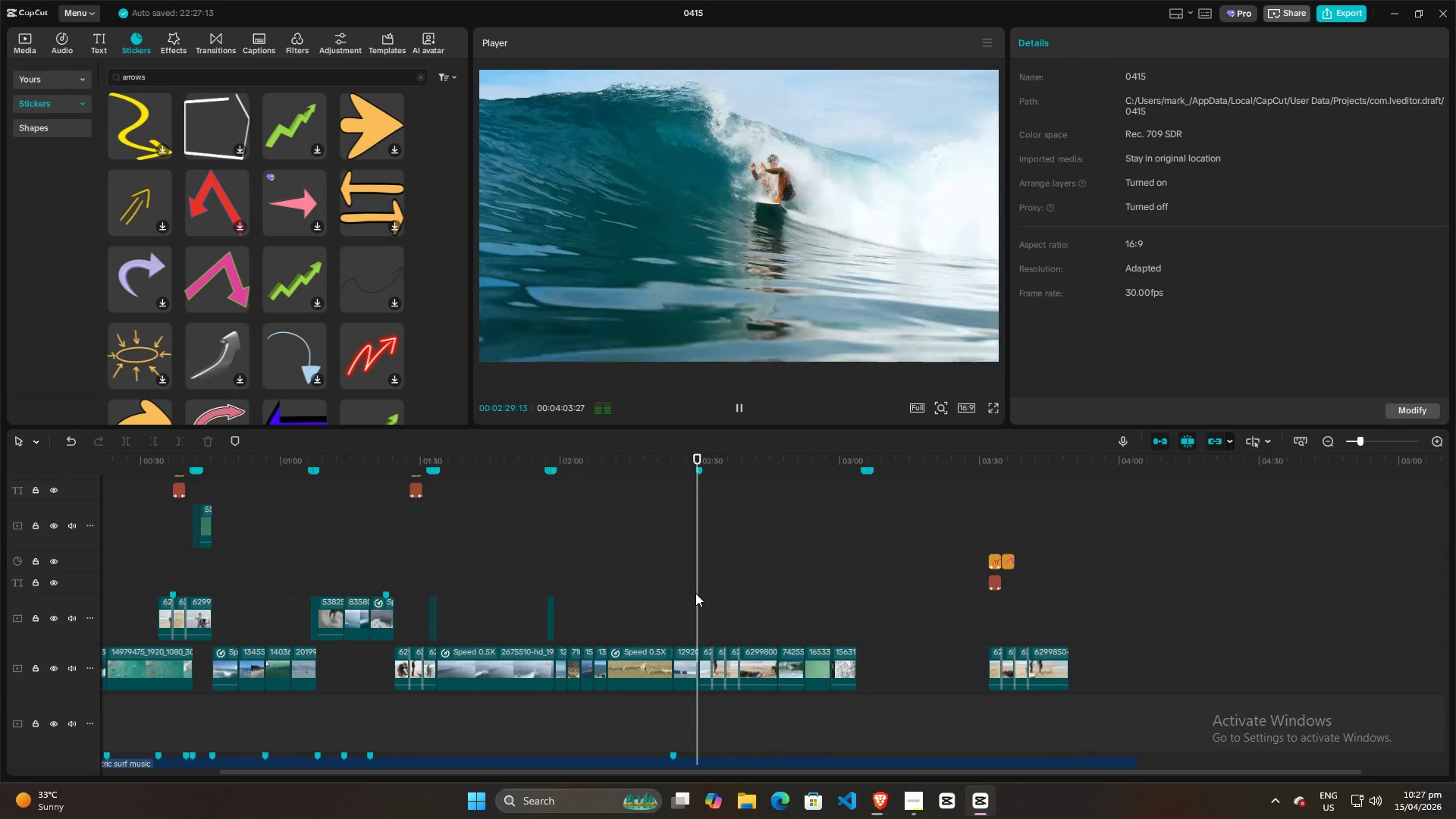 
key(Space)
 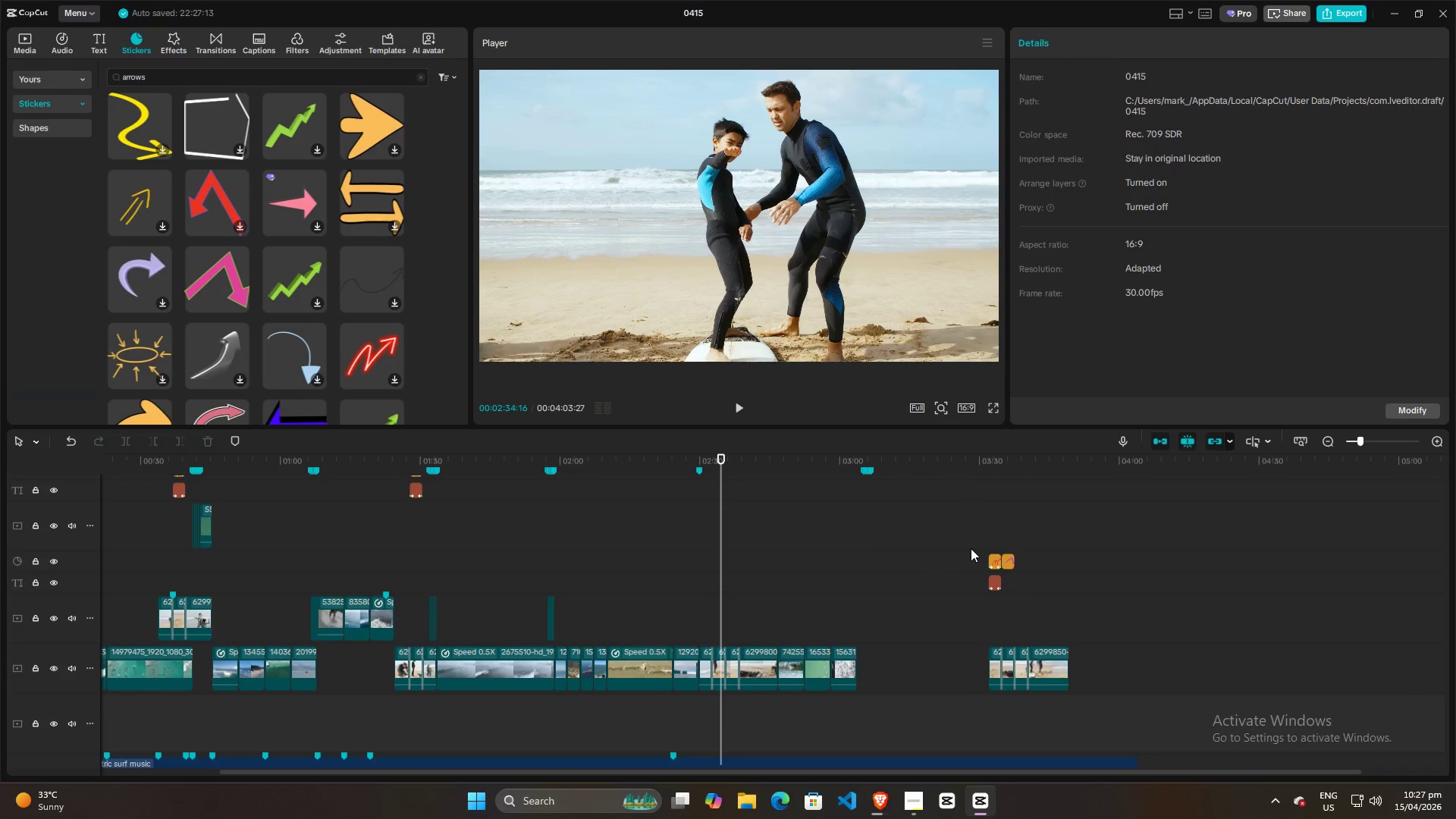 
left_click([977, 548])
 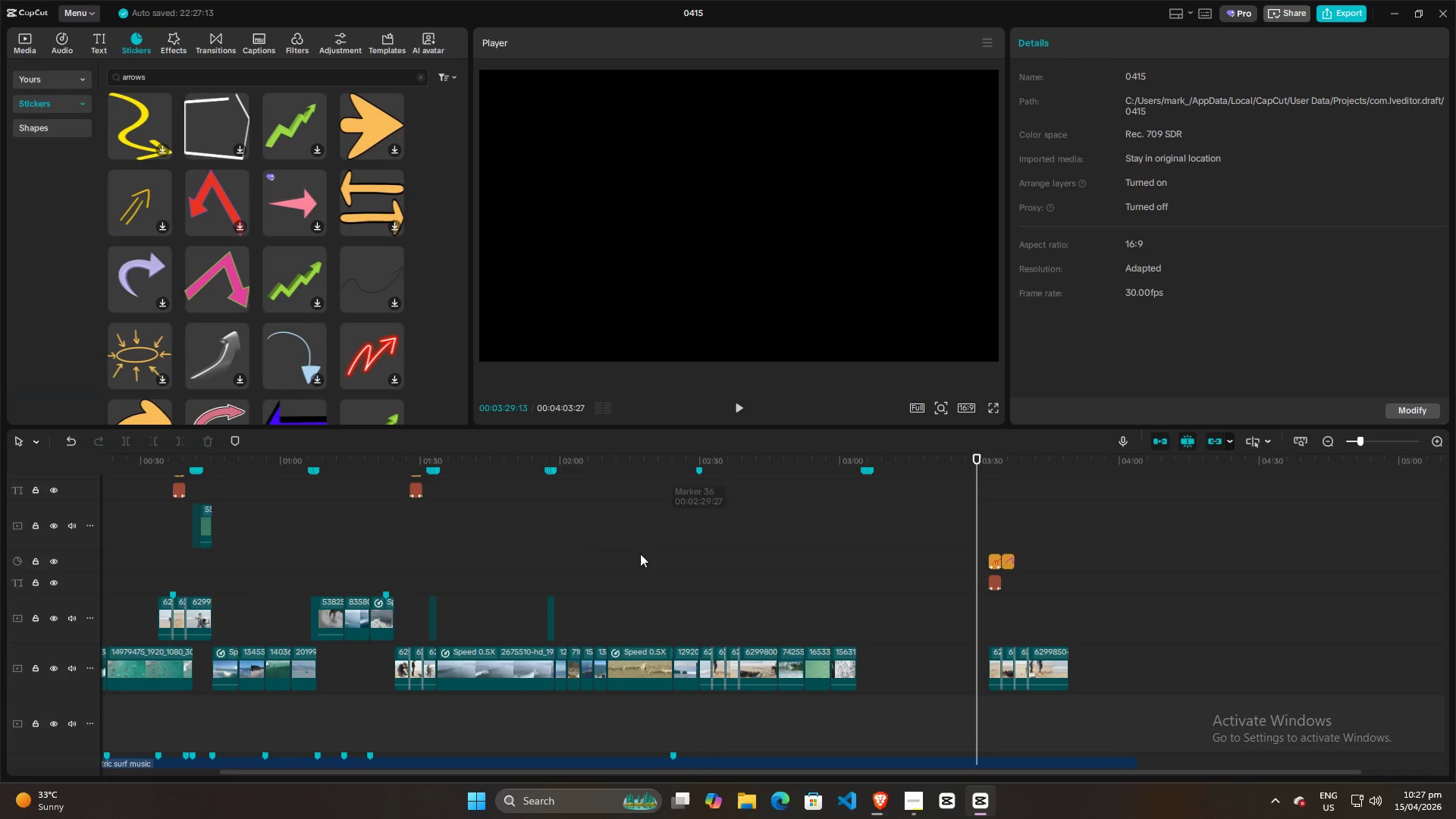 
scroll: coordinate [601, 551], scroll_direction: up, amount: 2.0
 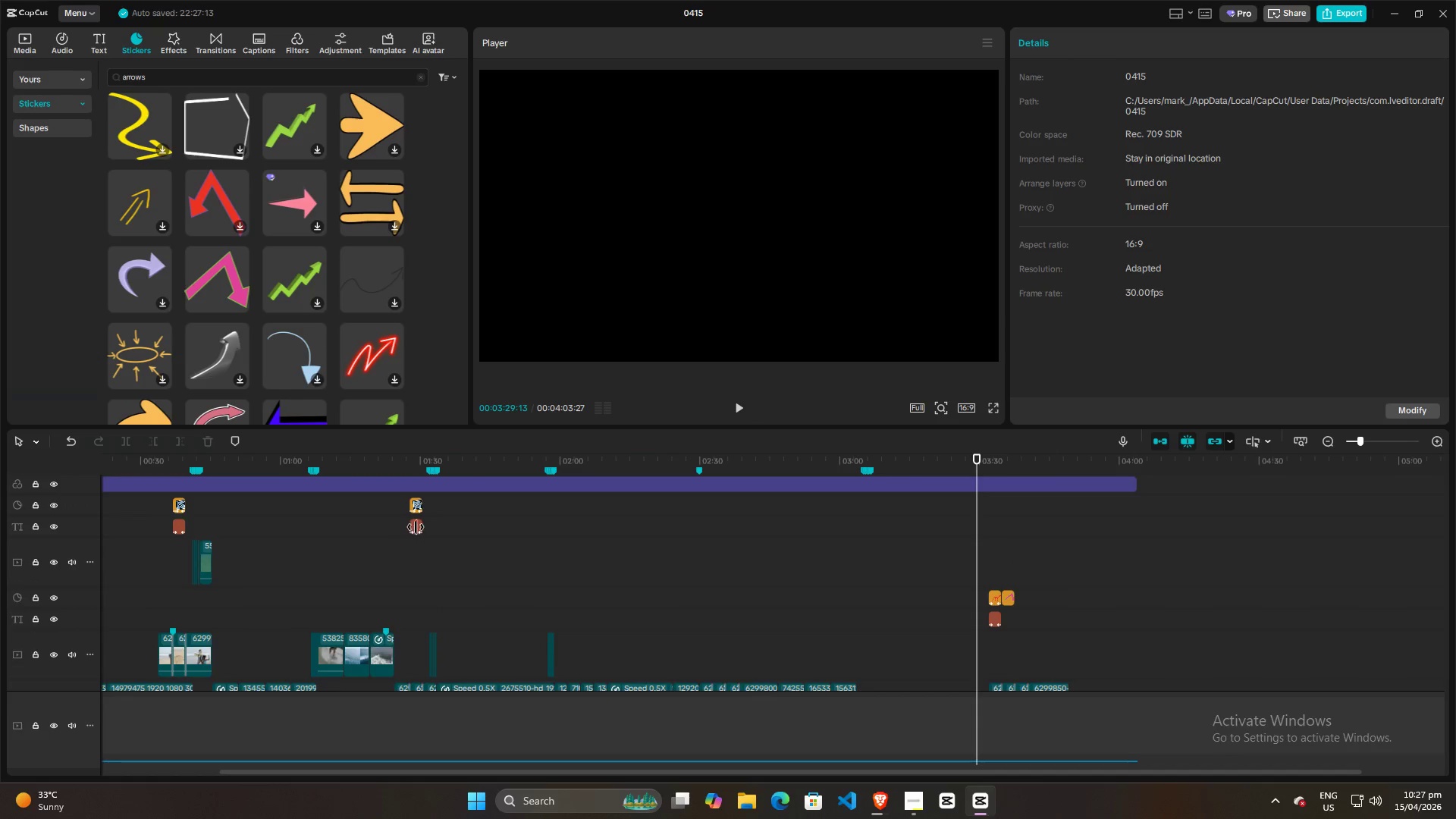 
left_click([416, 527])
 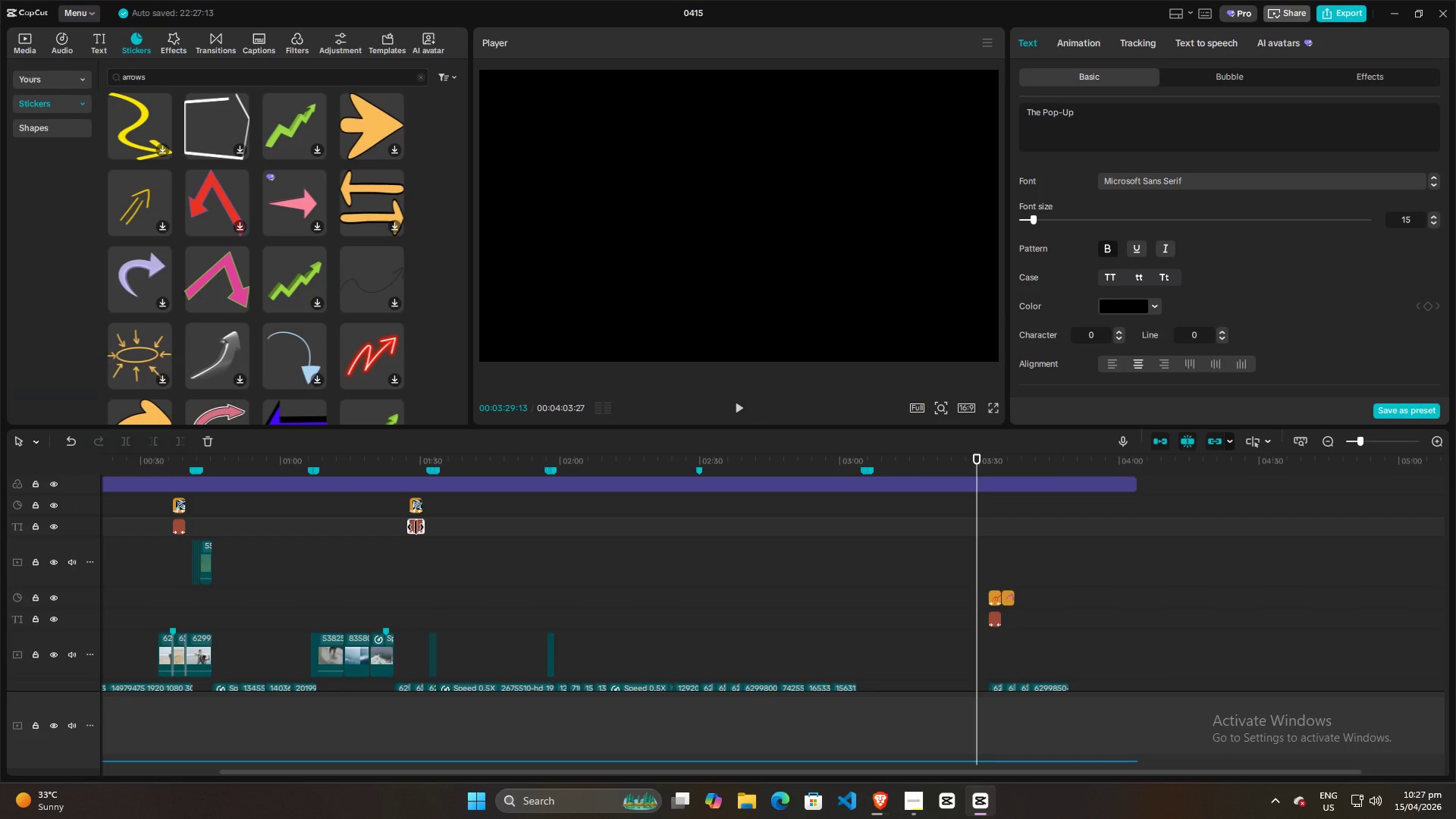 
hold_key(key=AltLeft, duration=0.92)
 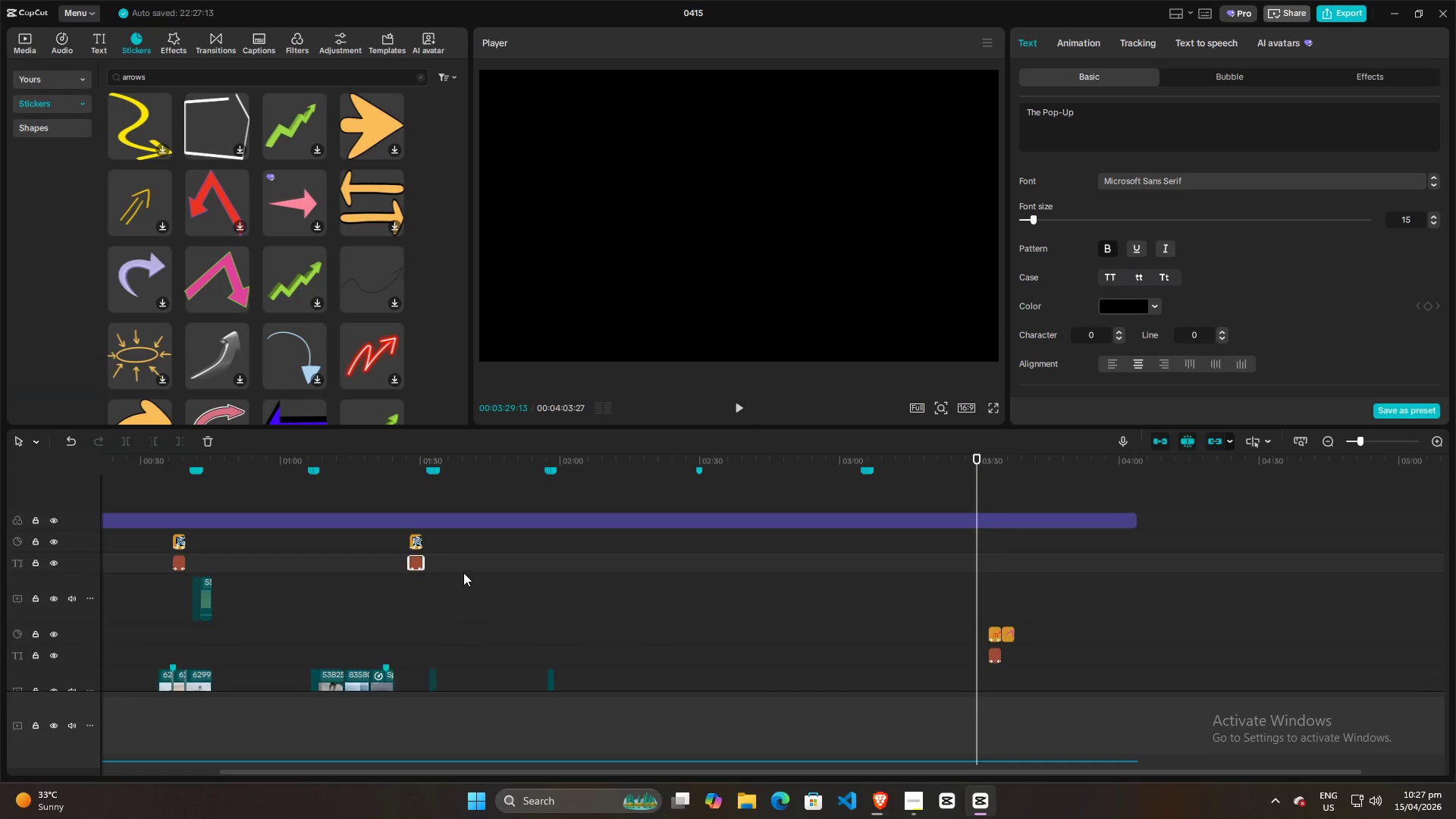 
hold_key(key=ControlLeft, duration=0.39)
scroll: coordinate [463, 573], scroll_direction: up, amount: 2.0
 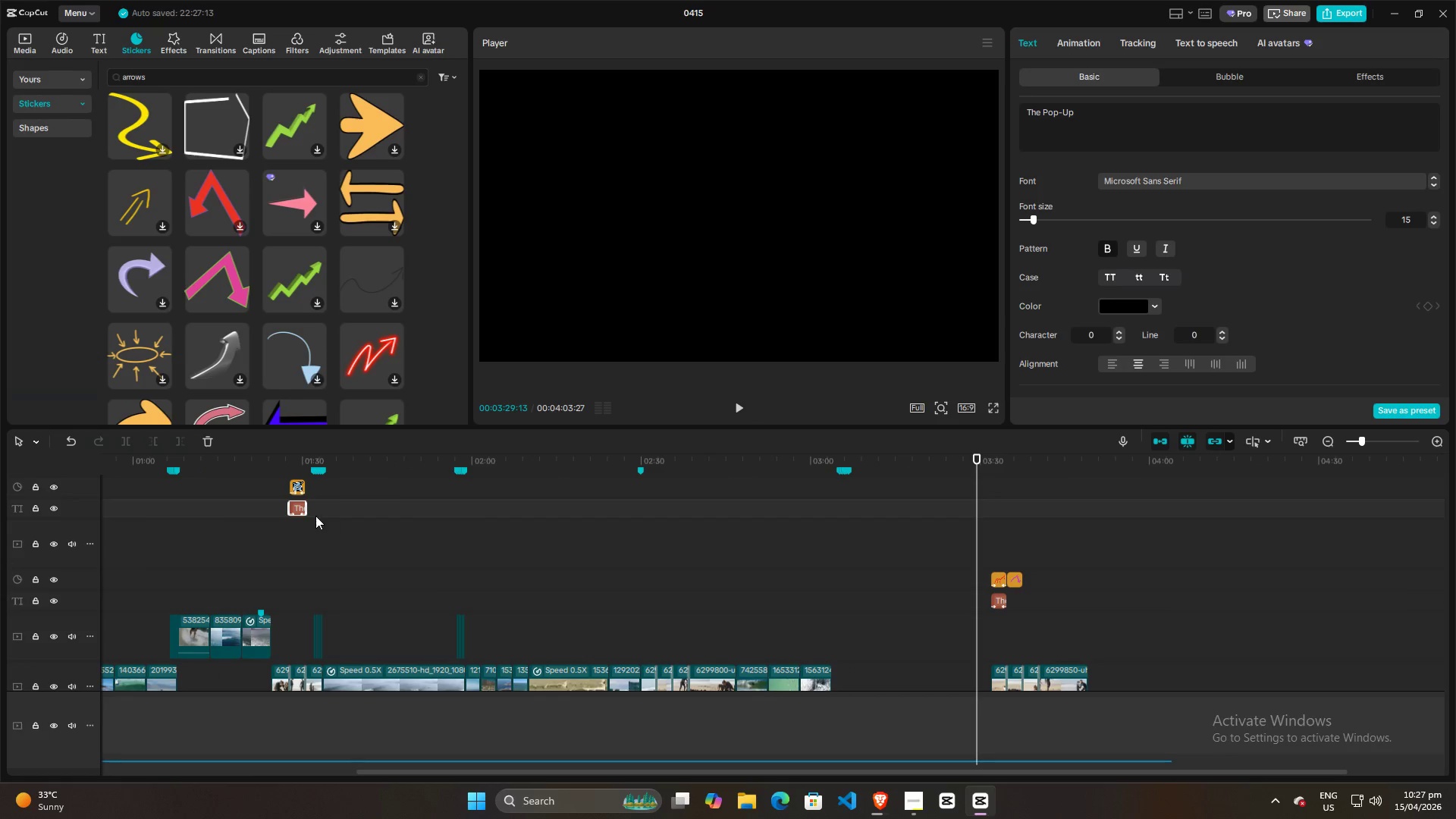 
hold_key(key=AltLeft, duration=1.5)
left_click_drag(start_coordinate=[298, 504], to_coordinate=[1018, 598])
 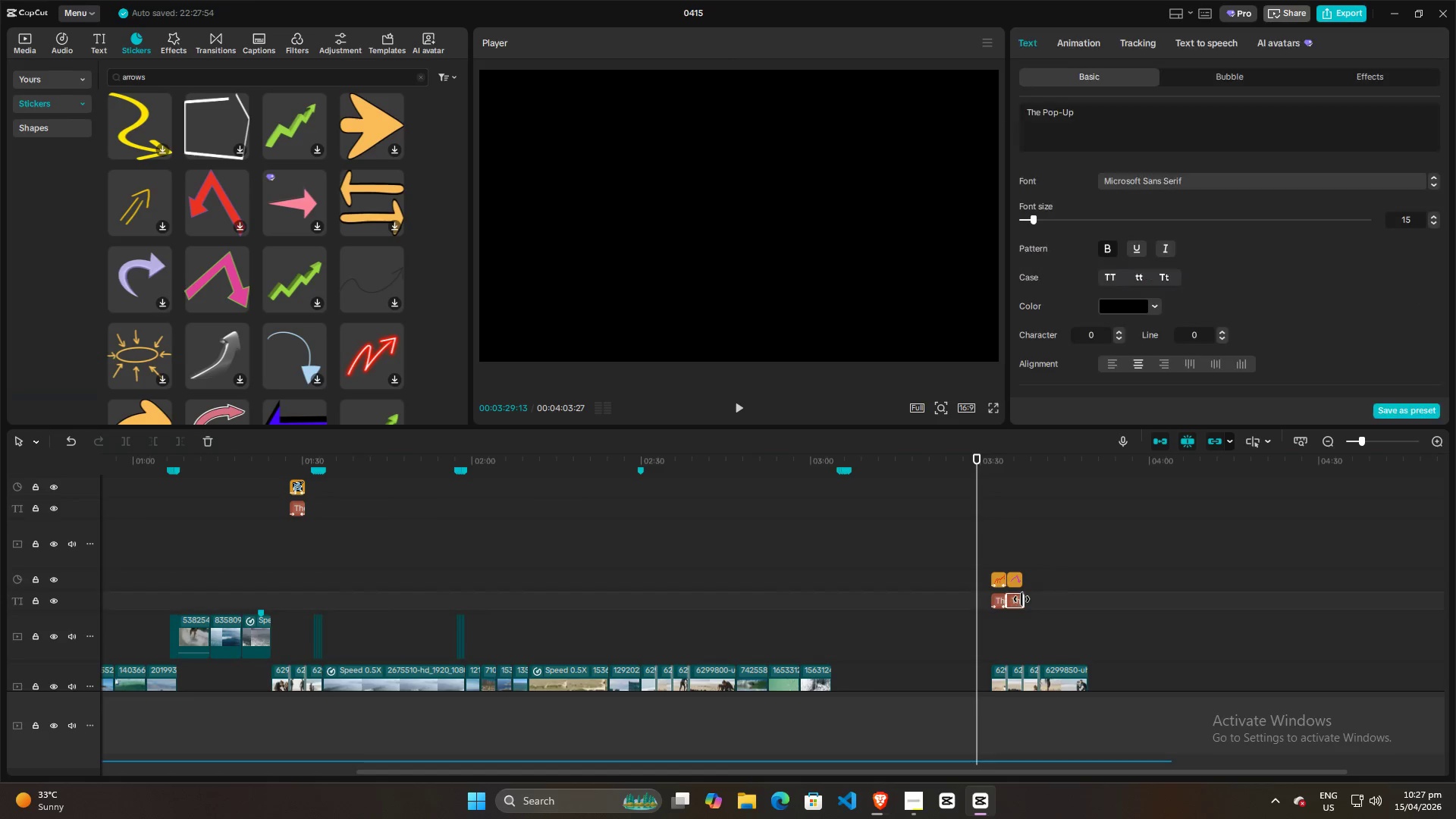 
hold_key(key=AltLeft, duration=0.97)
 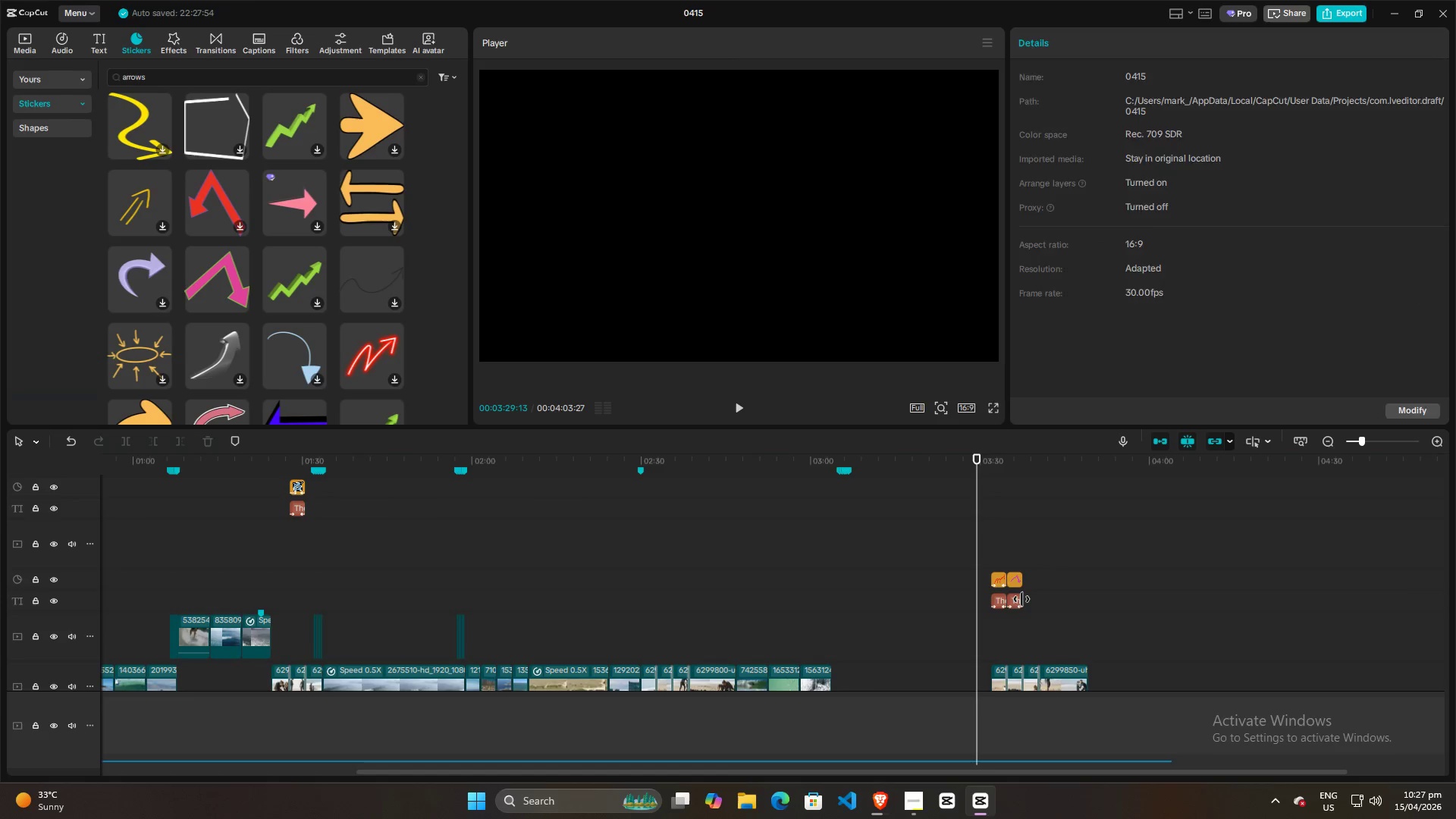 
left_click_drag(start_coordinate=[1021, 599], to_coordinate=[1023, 603])
 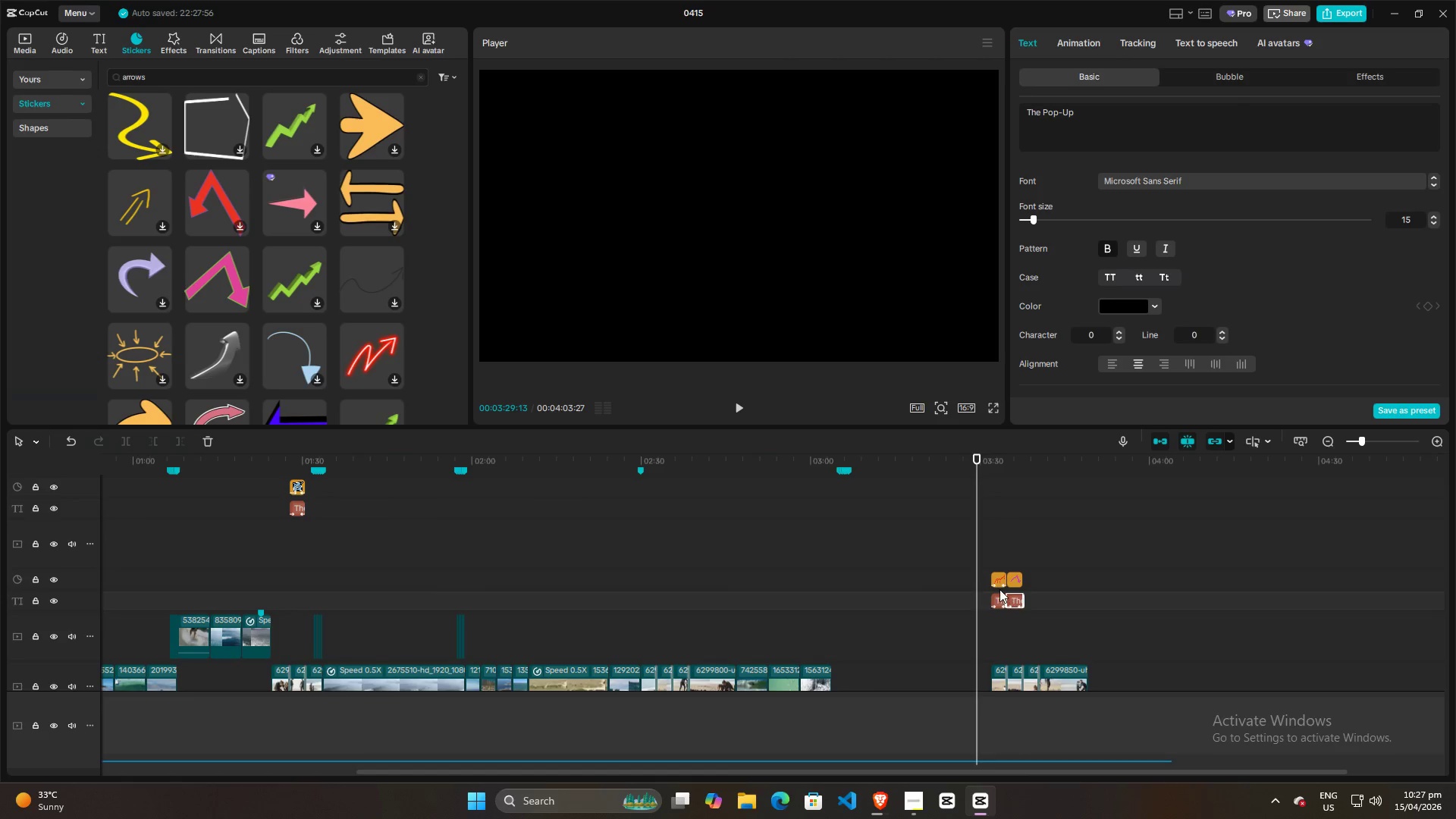 
key(Space)
 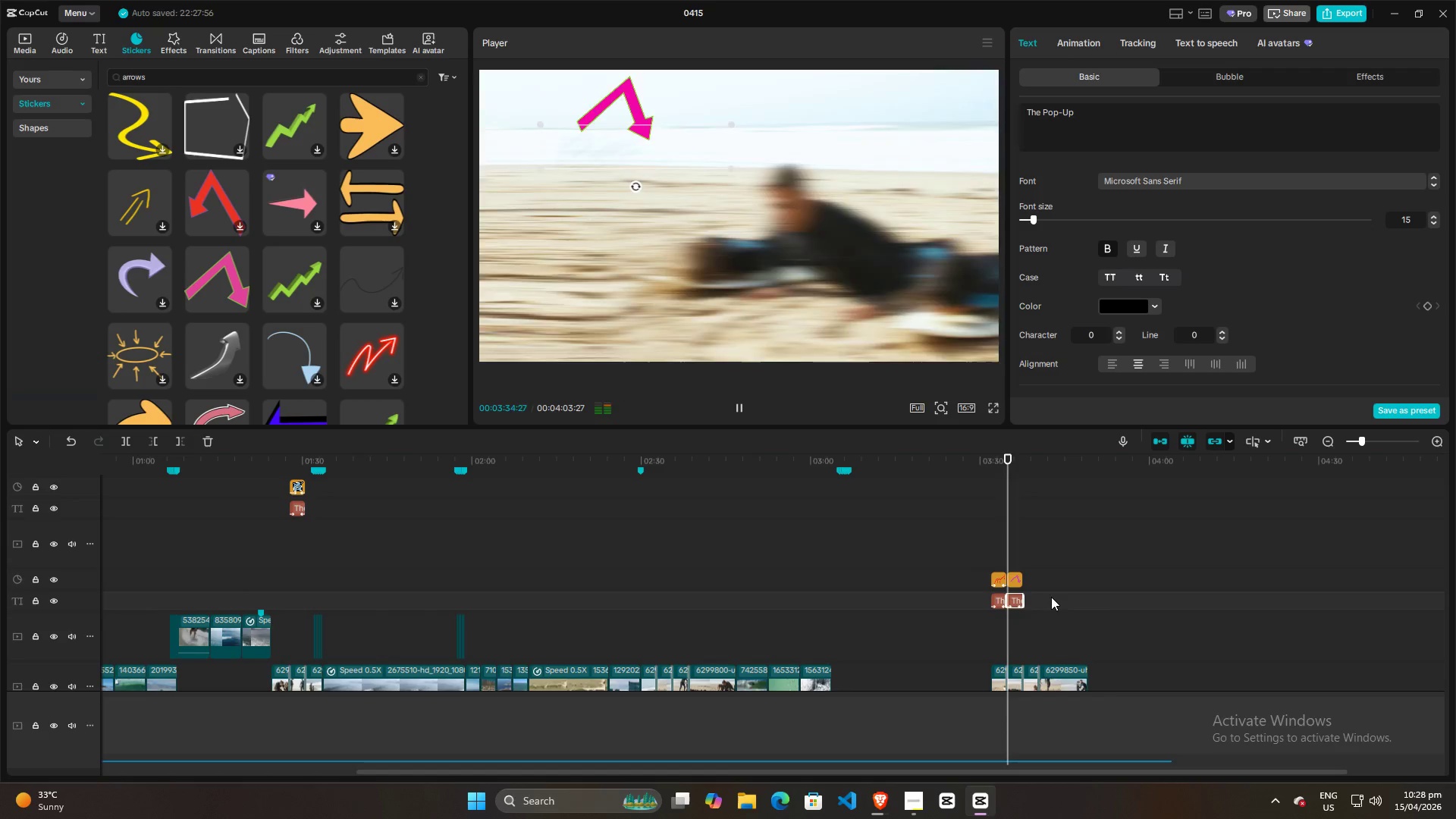 
wait(7.44)
 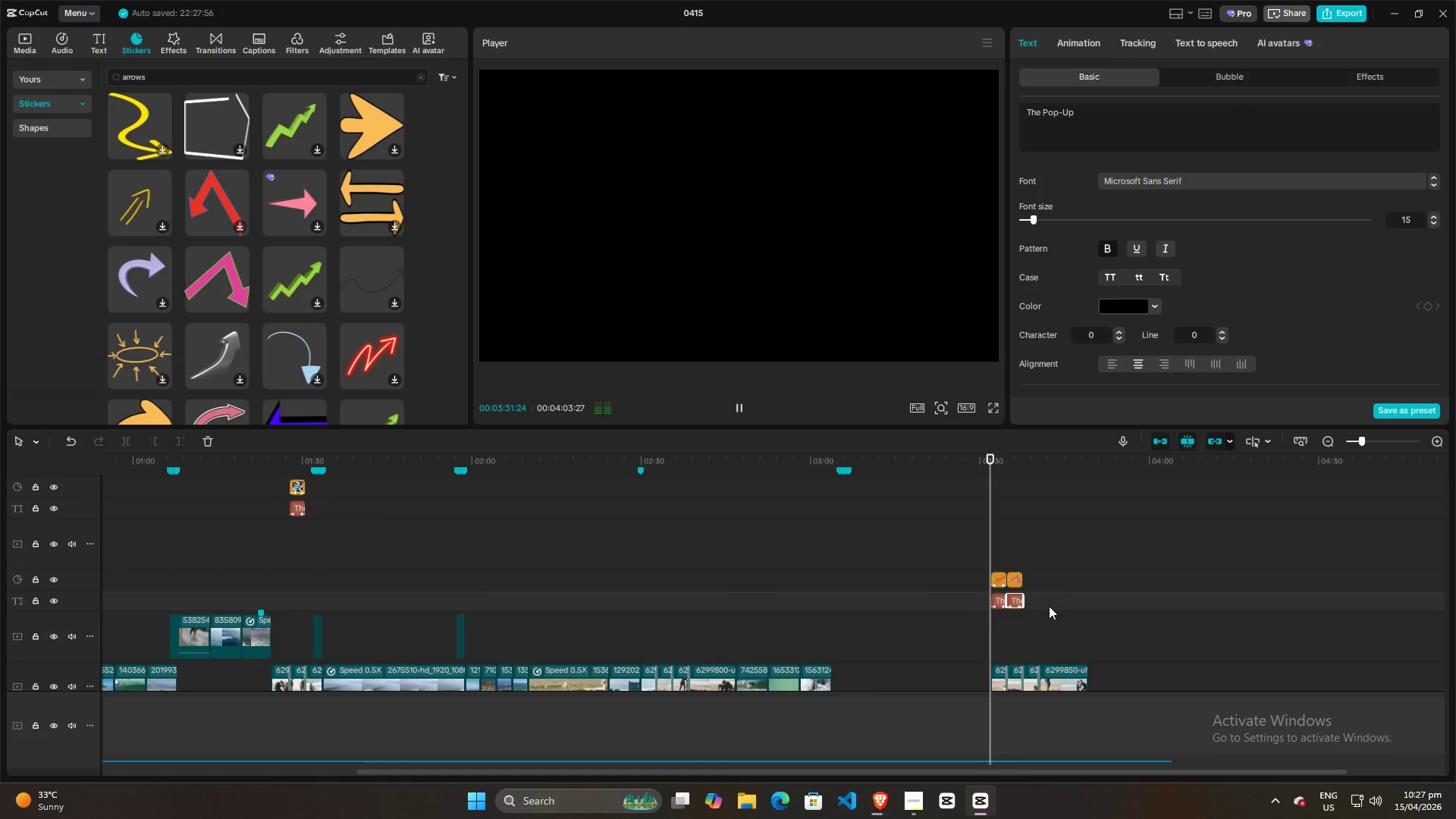 
key(Space)
 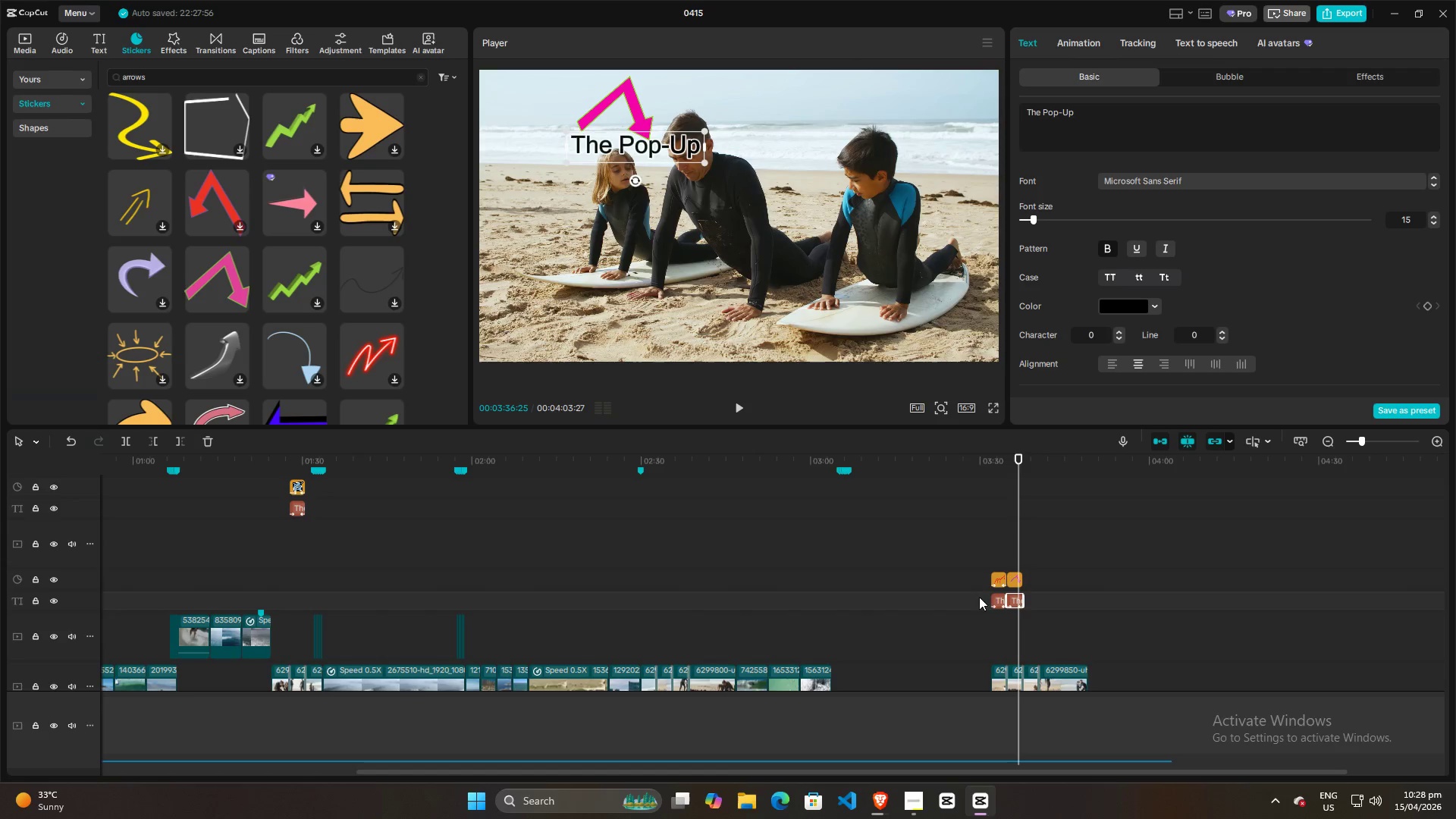 
left_click([987, 598])
 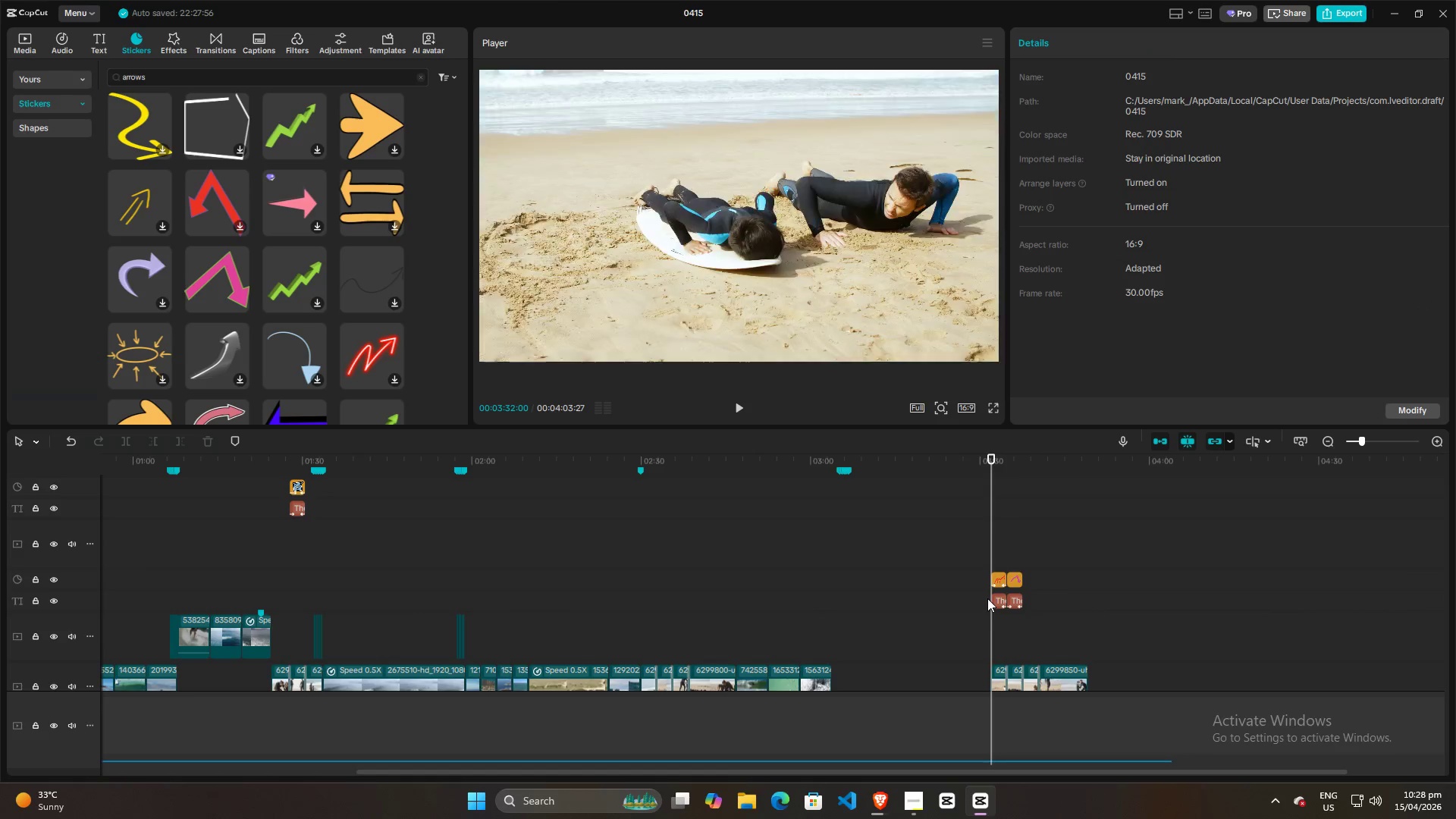 
key(Space)
 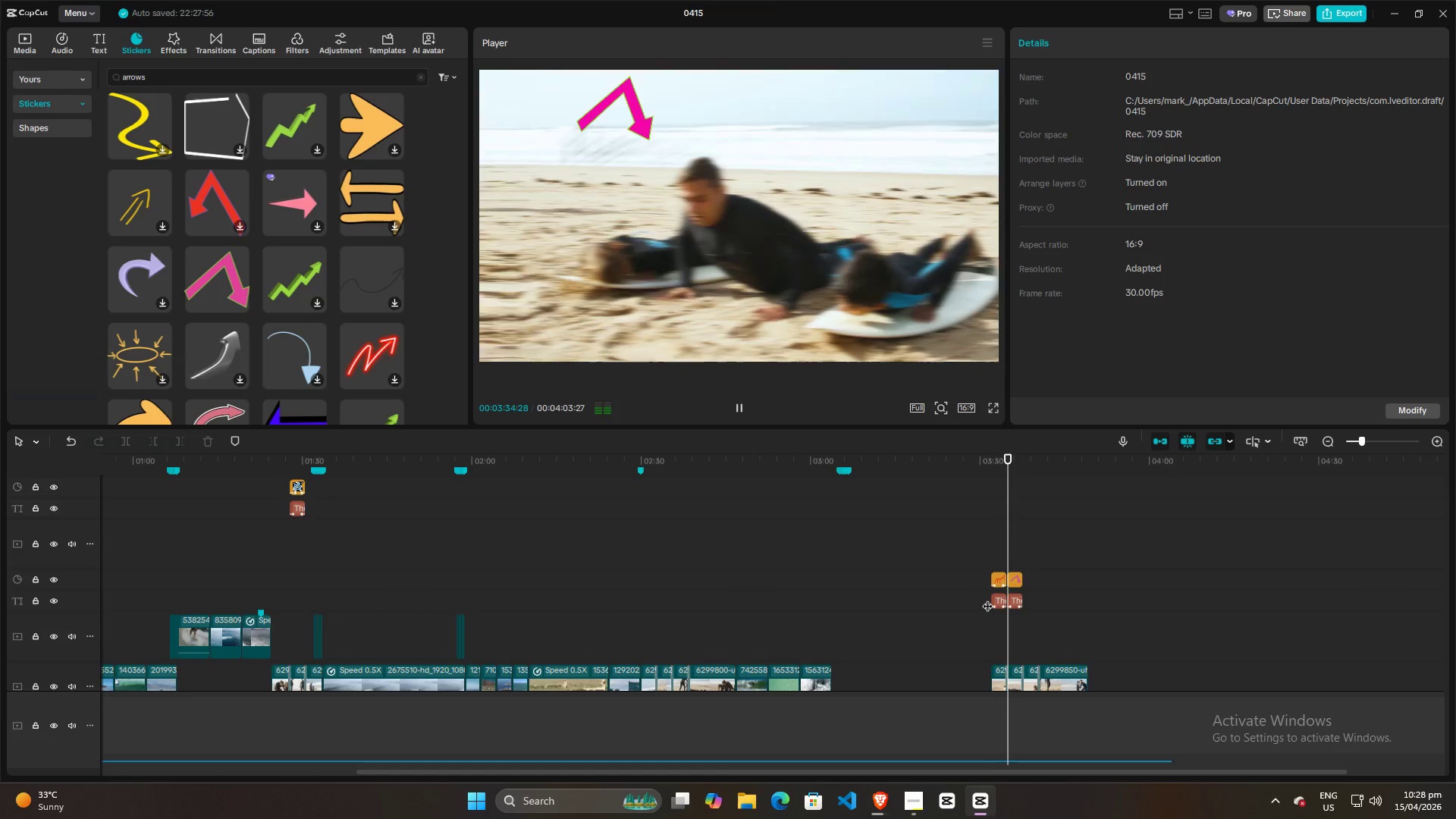 
key(Space)
 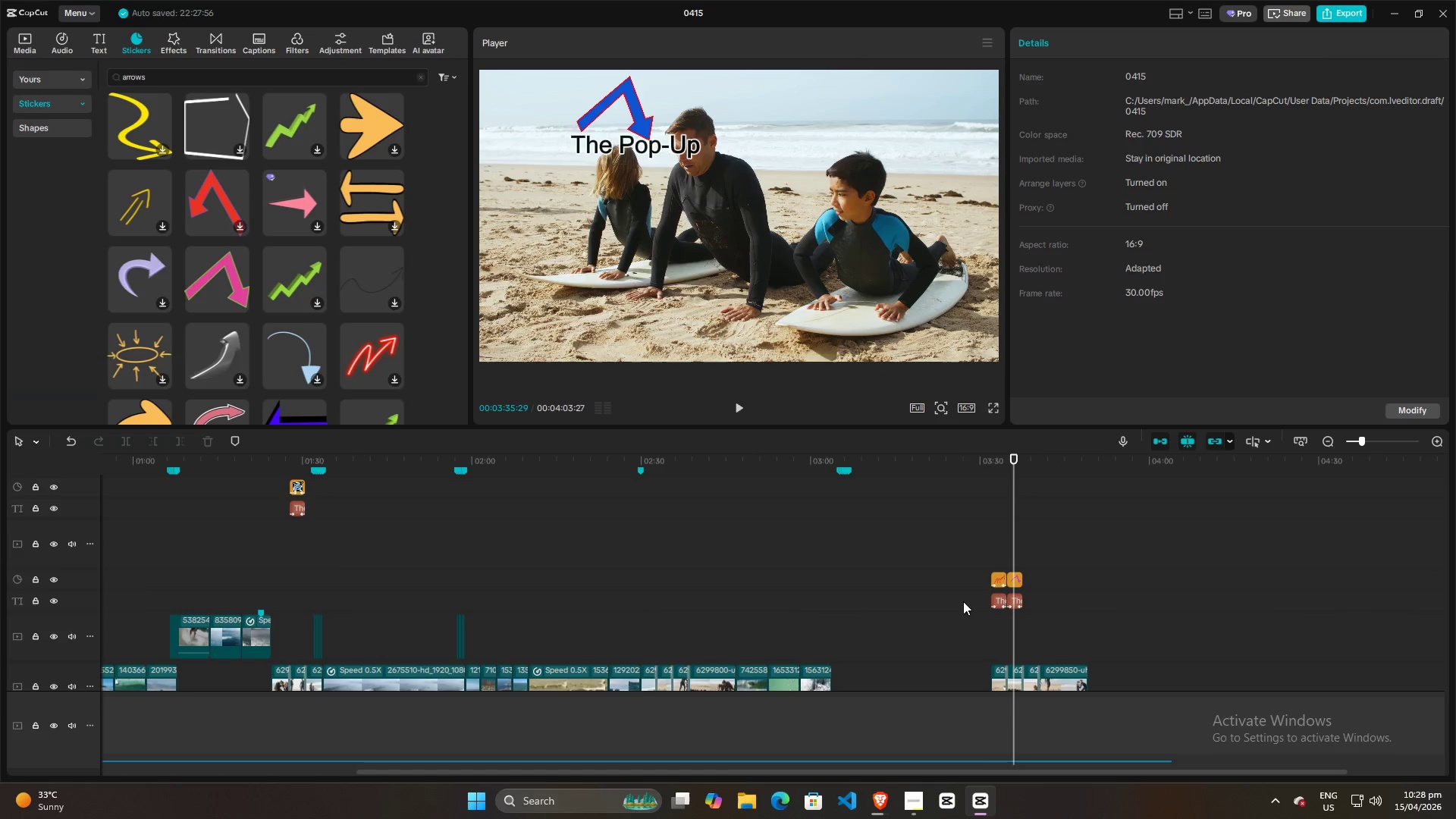 
left_click([1012, 600])
 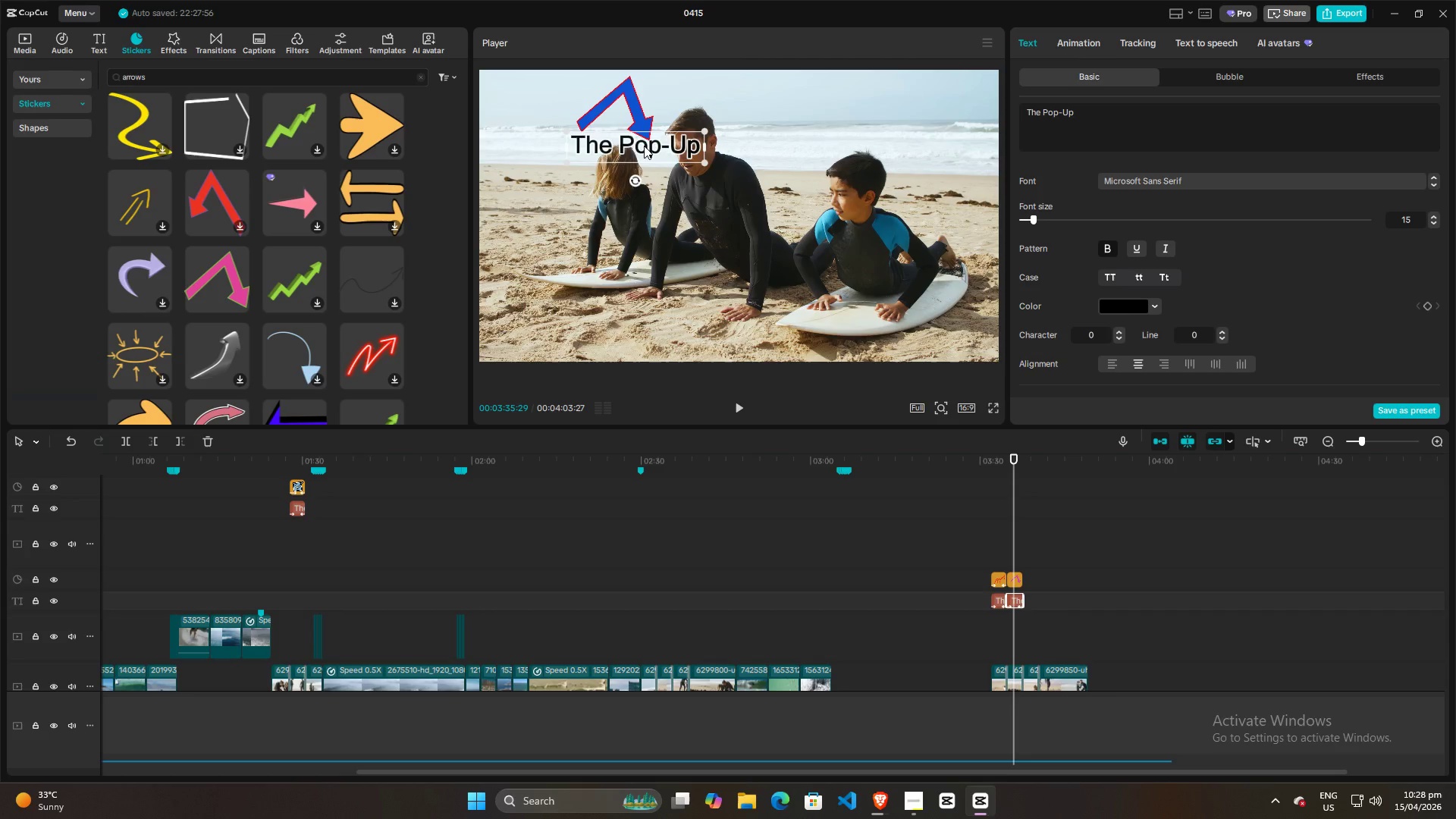 
left_click_drag(start_coordinate=[638, 143], to_coordinate=[559, 157])
 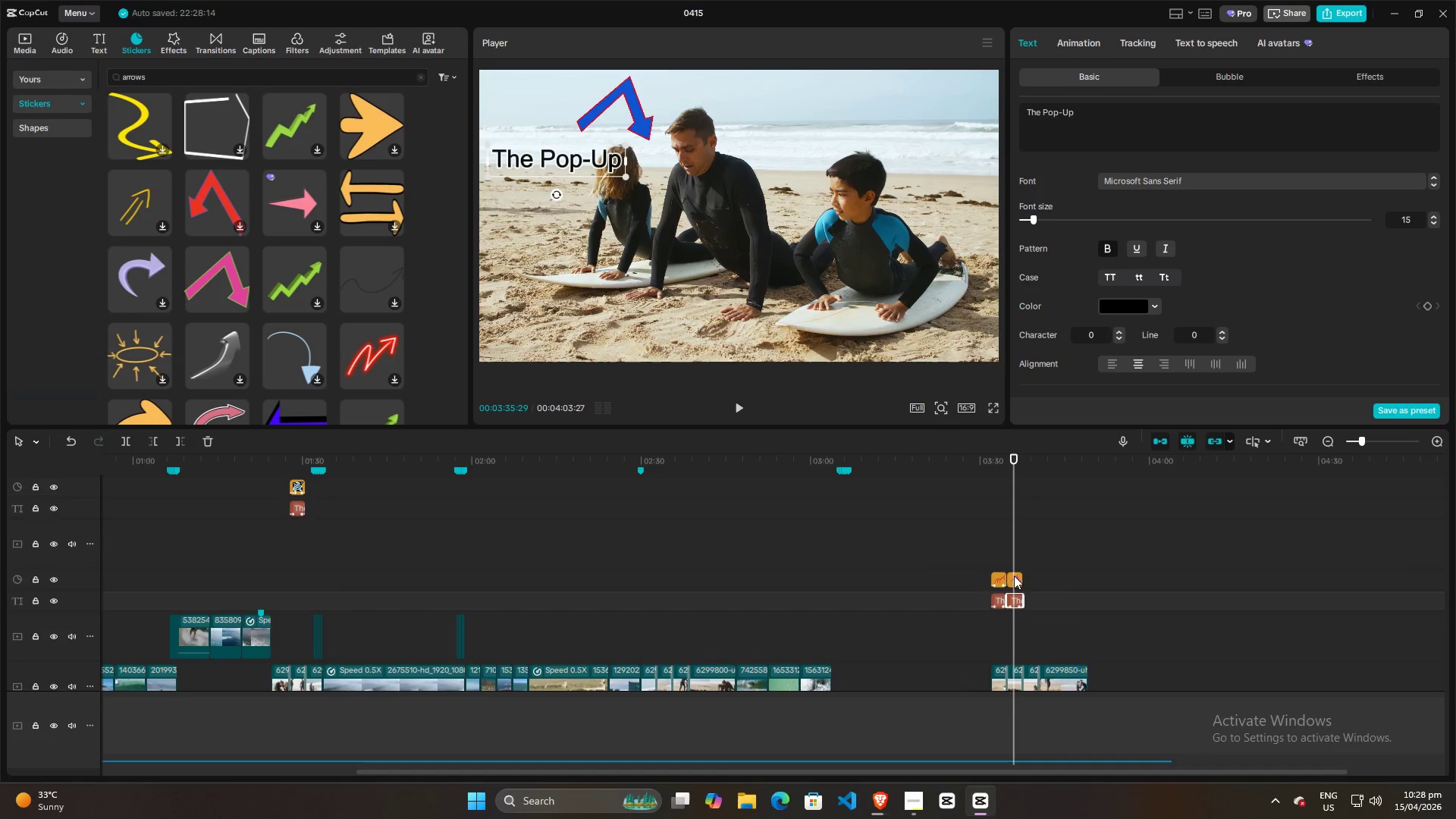 
left_click([1015, 576])
 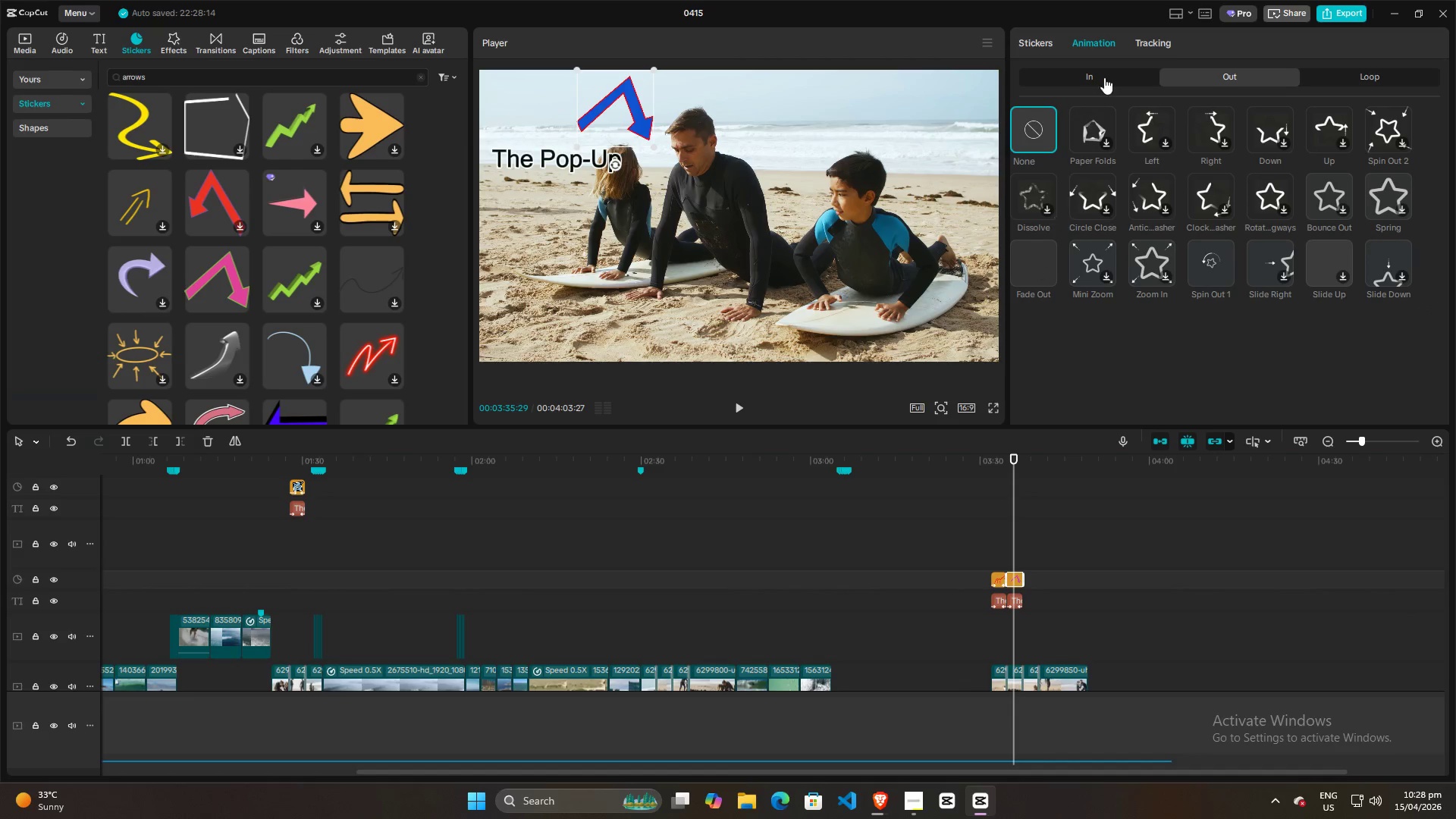 
double_click([1100, 77])
 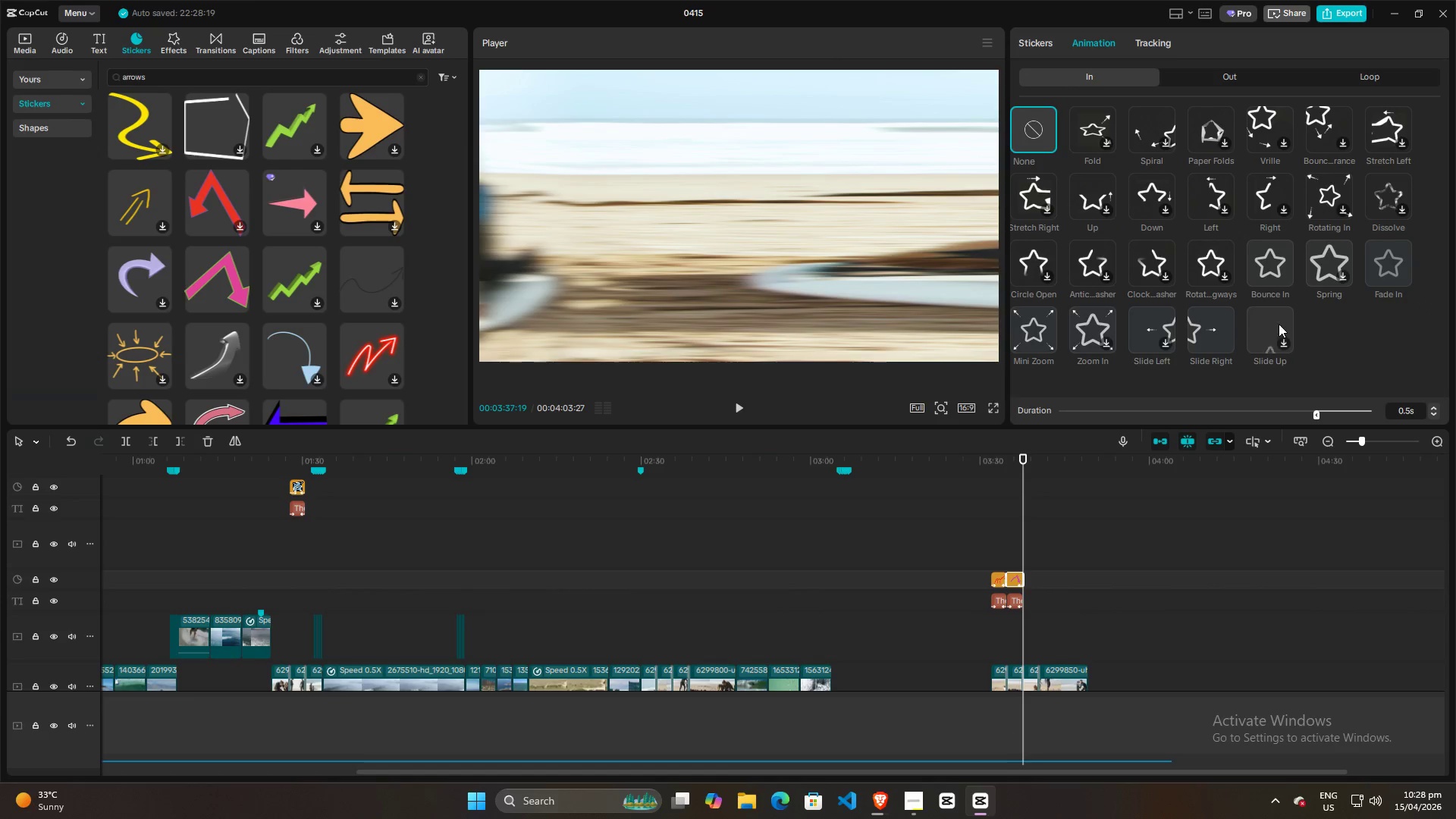 
left_click([1394, 259])
 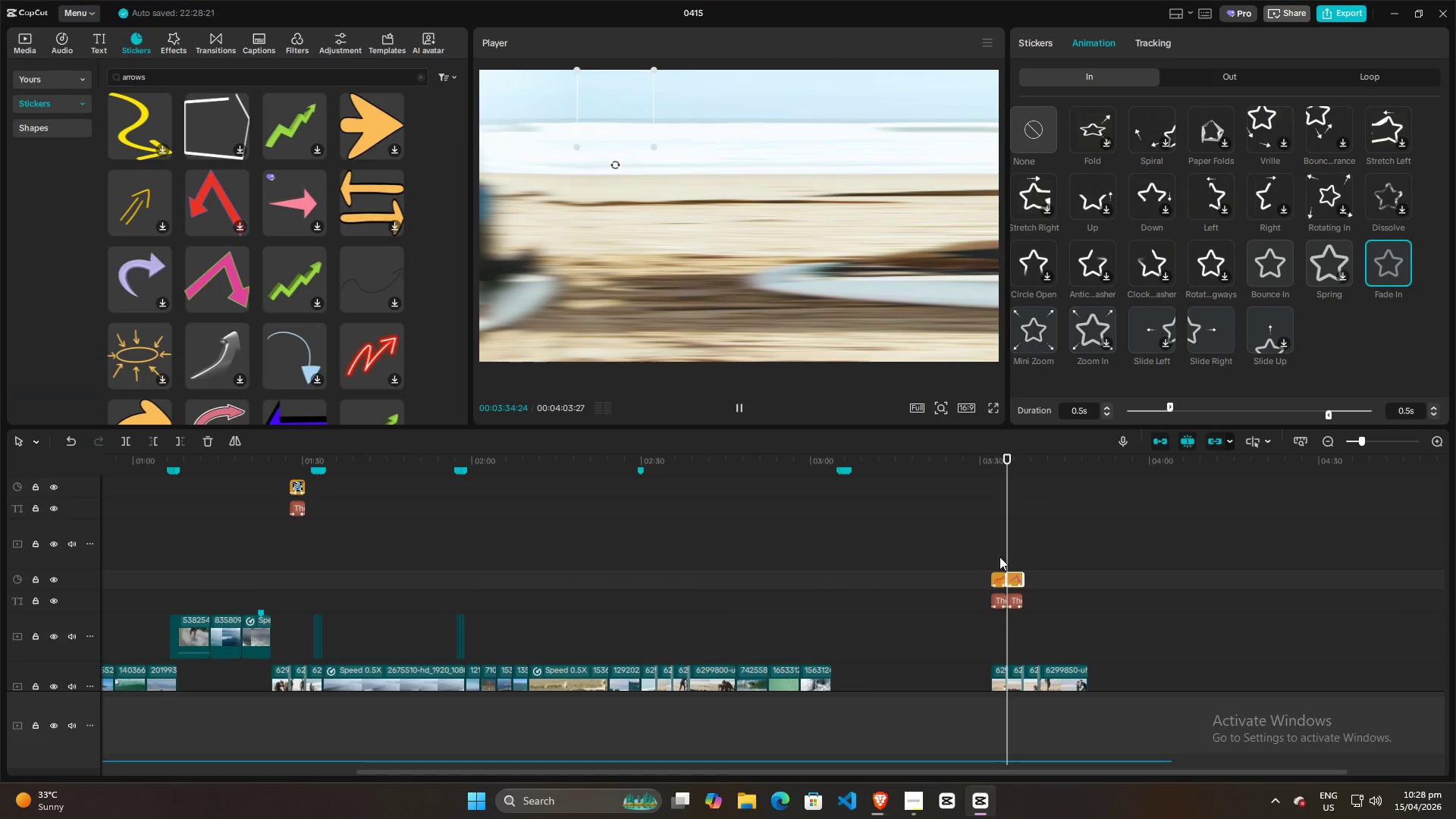 
left_click([987, 548])
 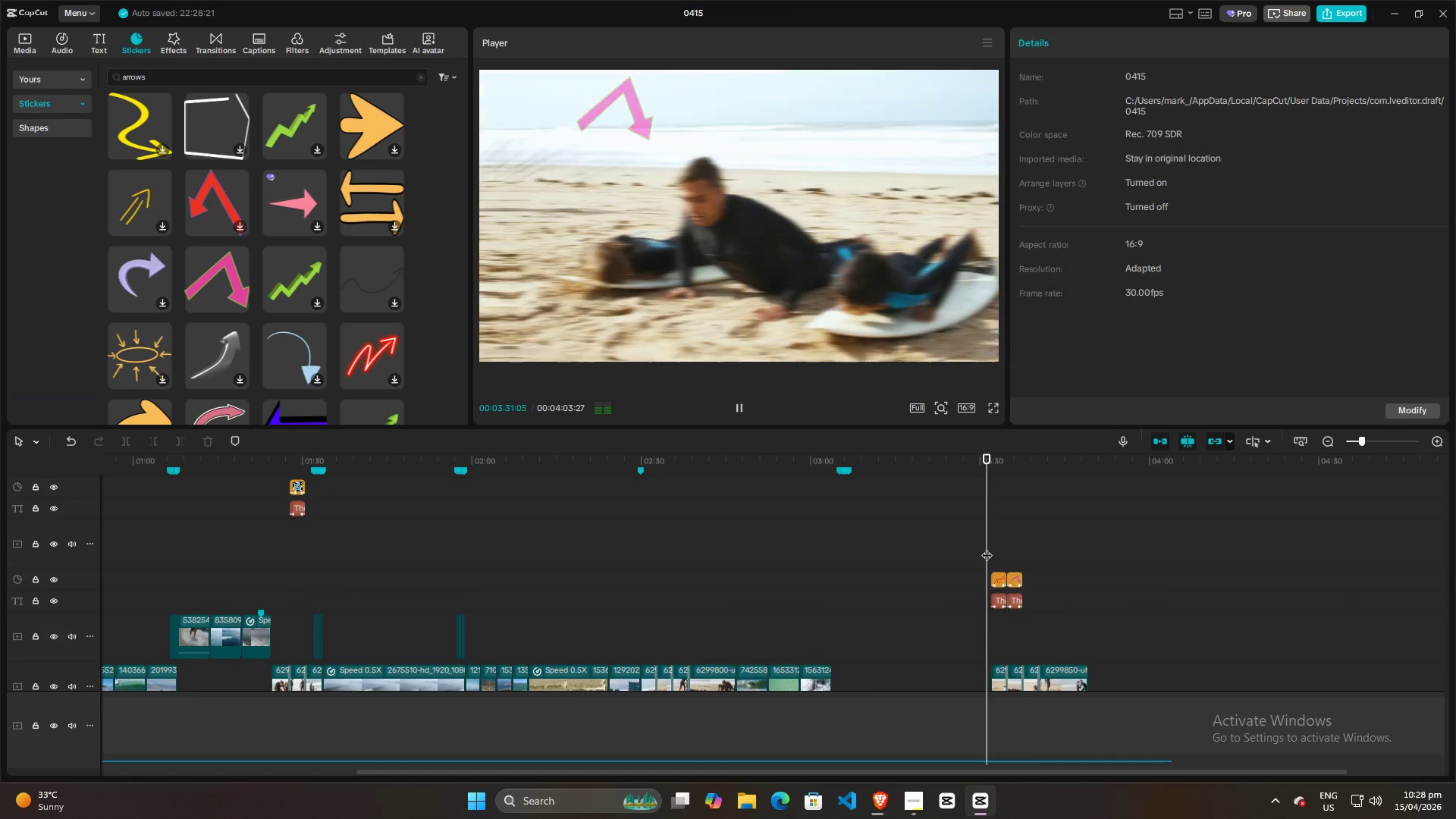 
key(Space)
 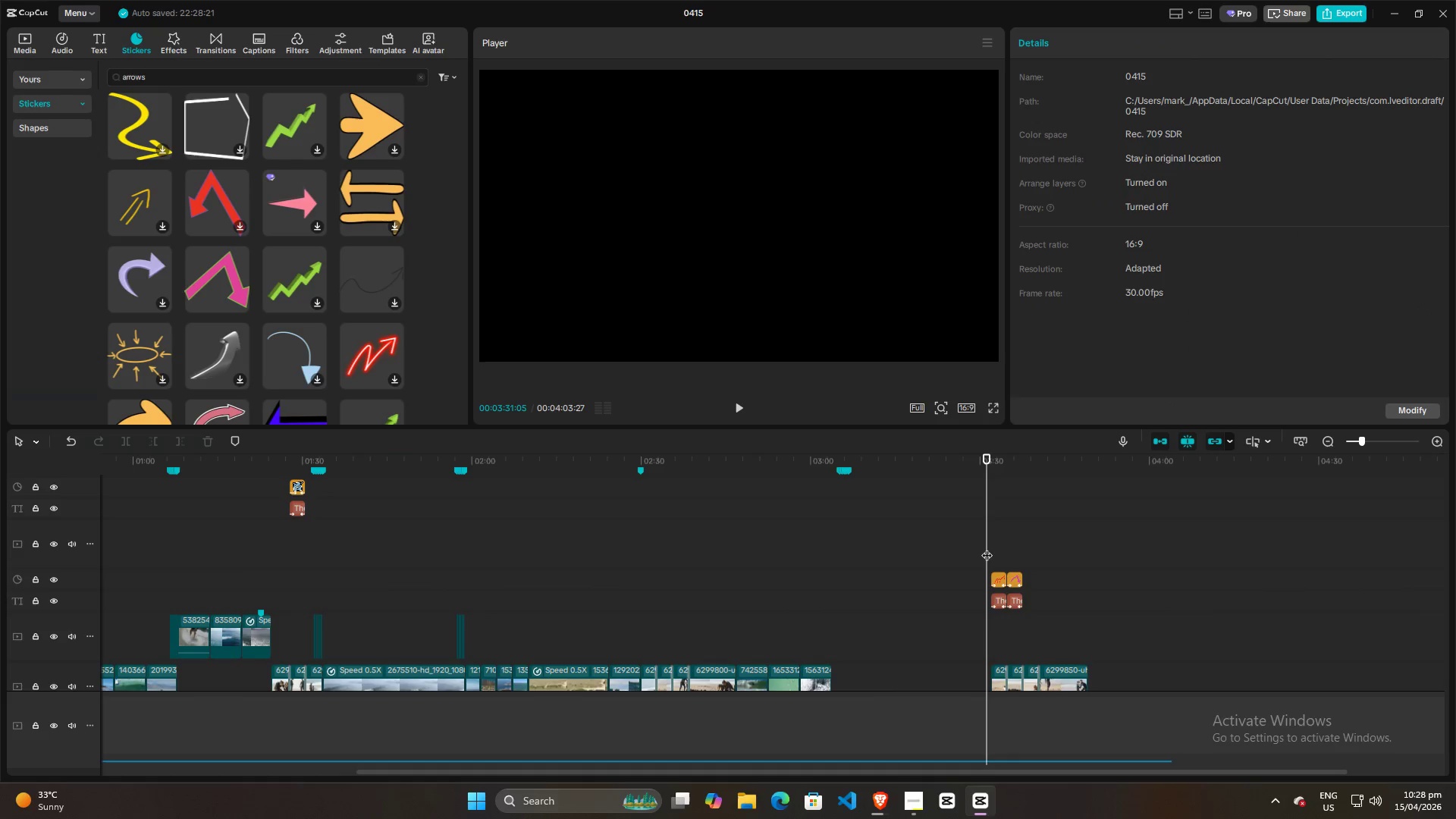 
key(Space)
 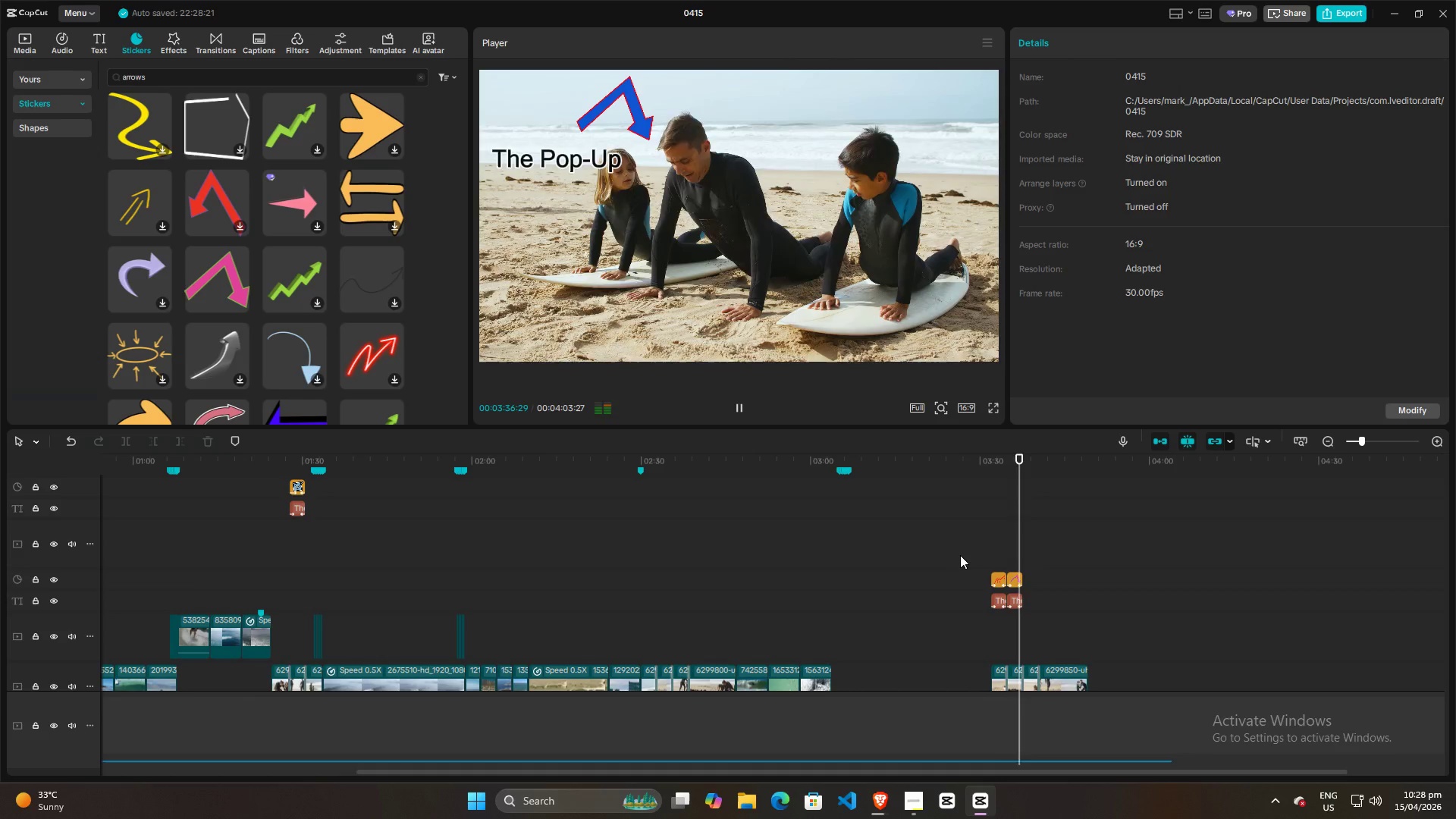 
wait(7.83)
 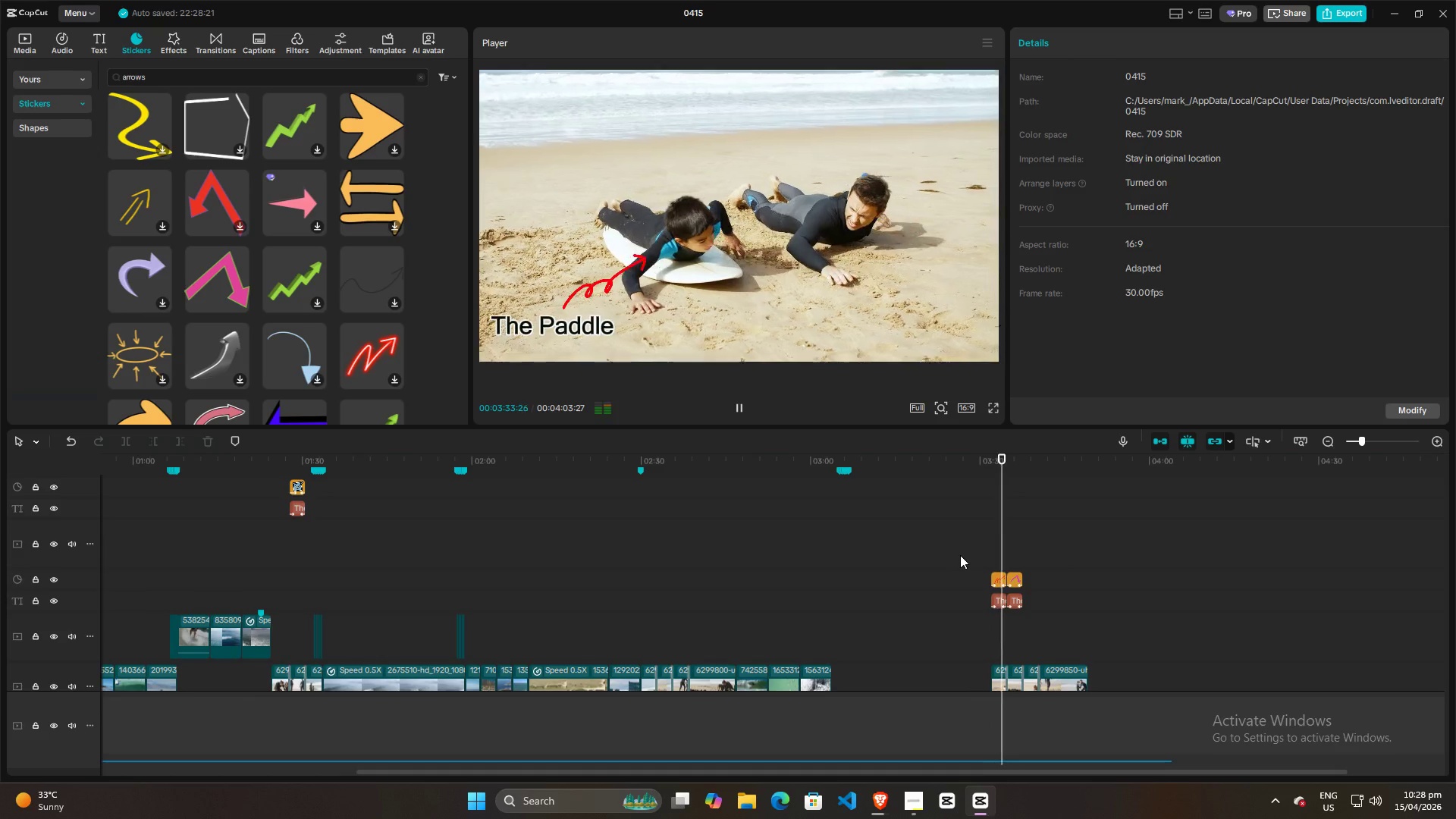 
key(Space)
 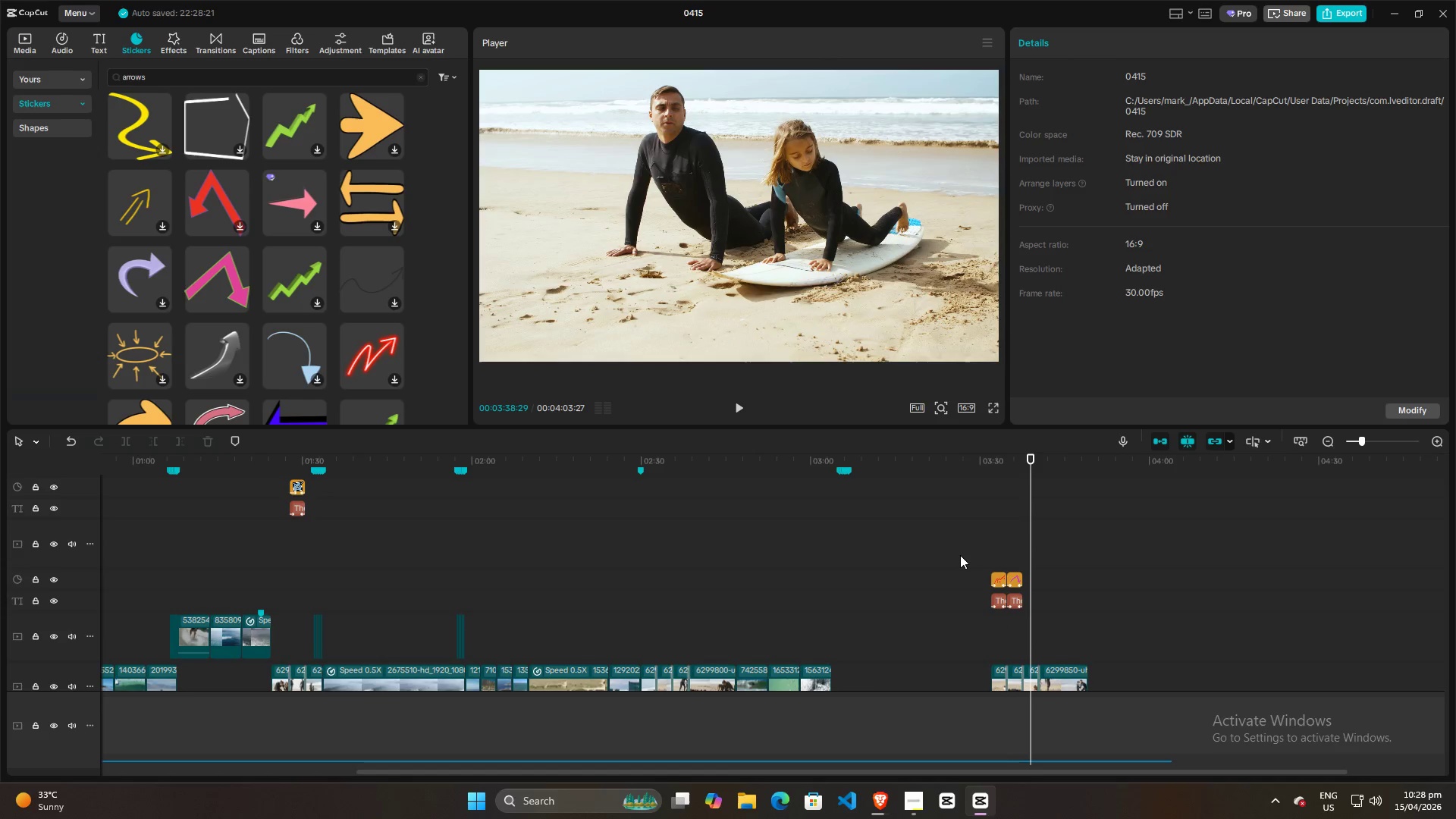 
key(Space)
 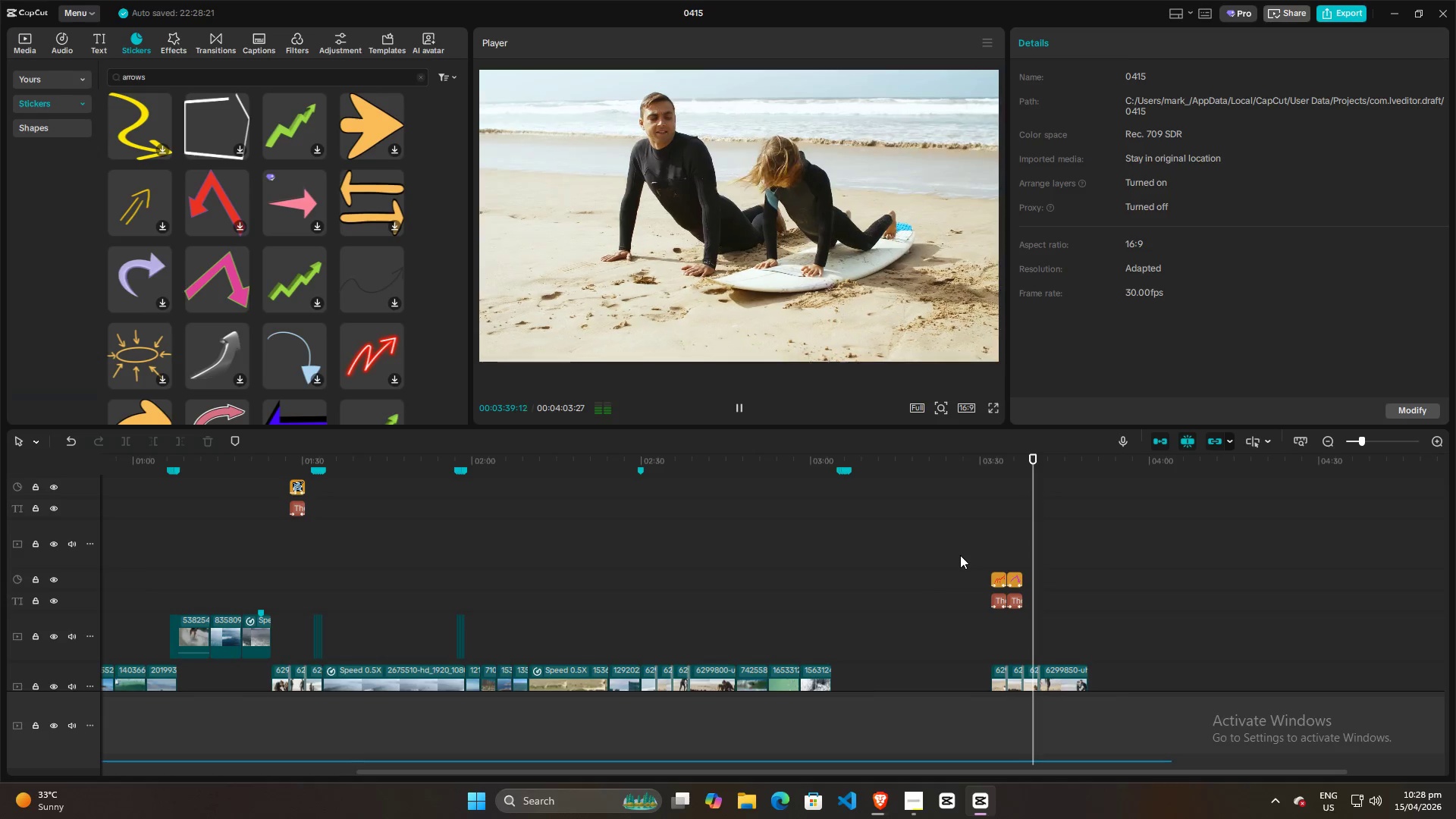 
key(Space)
 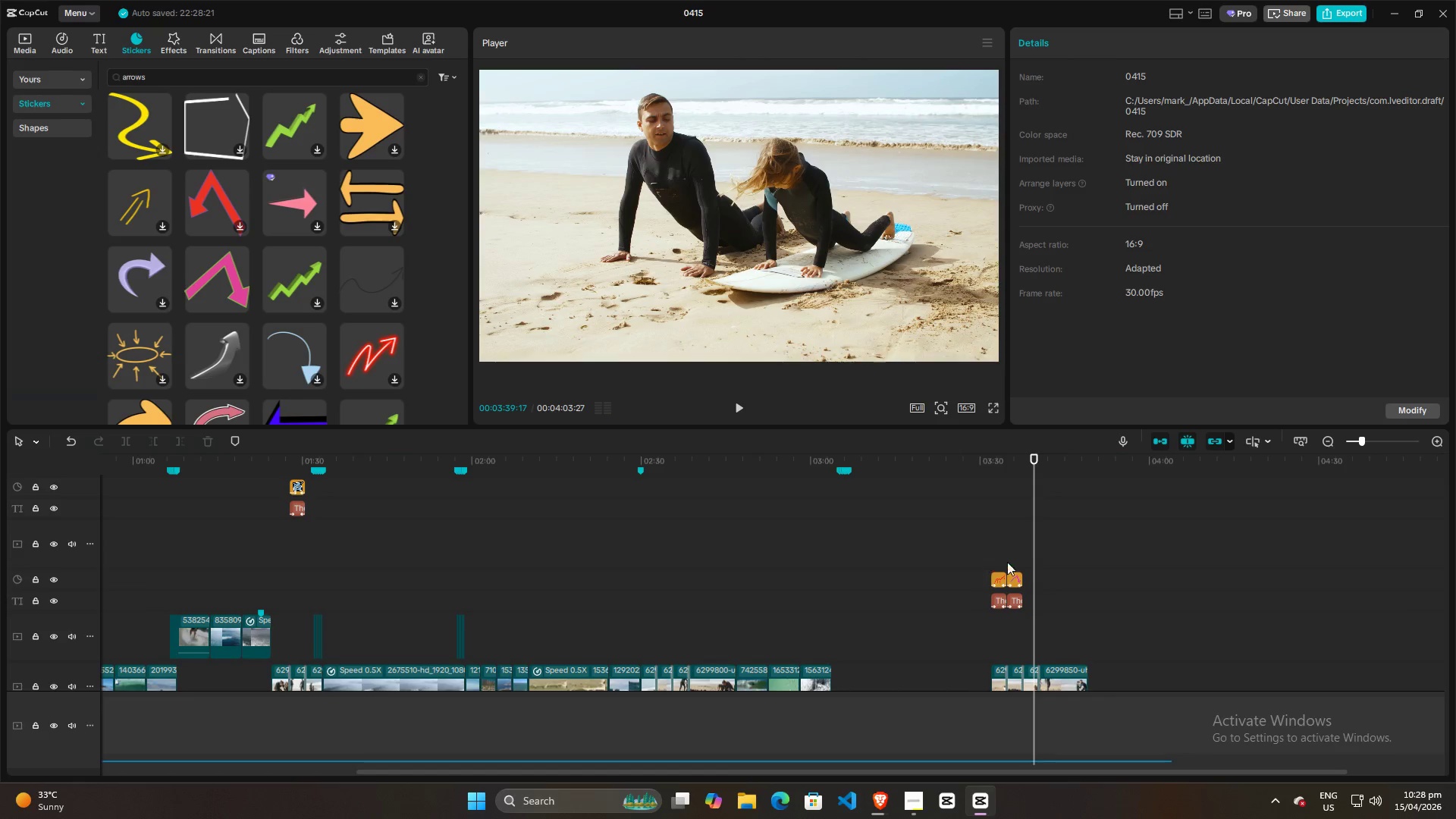 
left_click([1012, 541])
 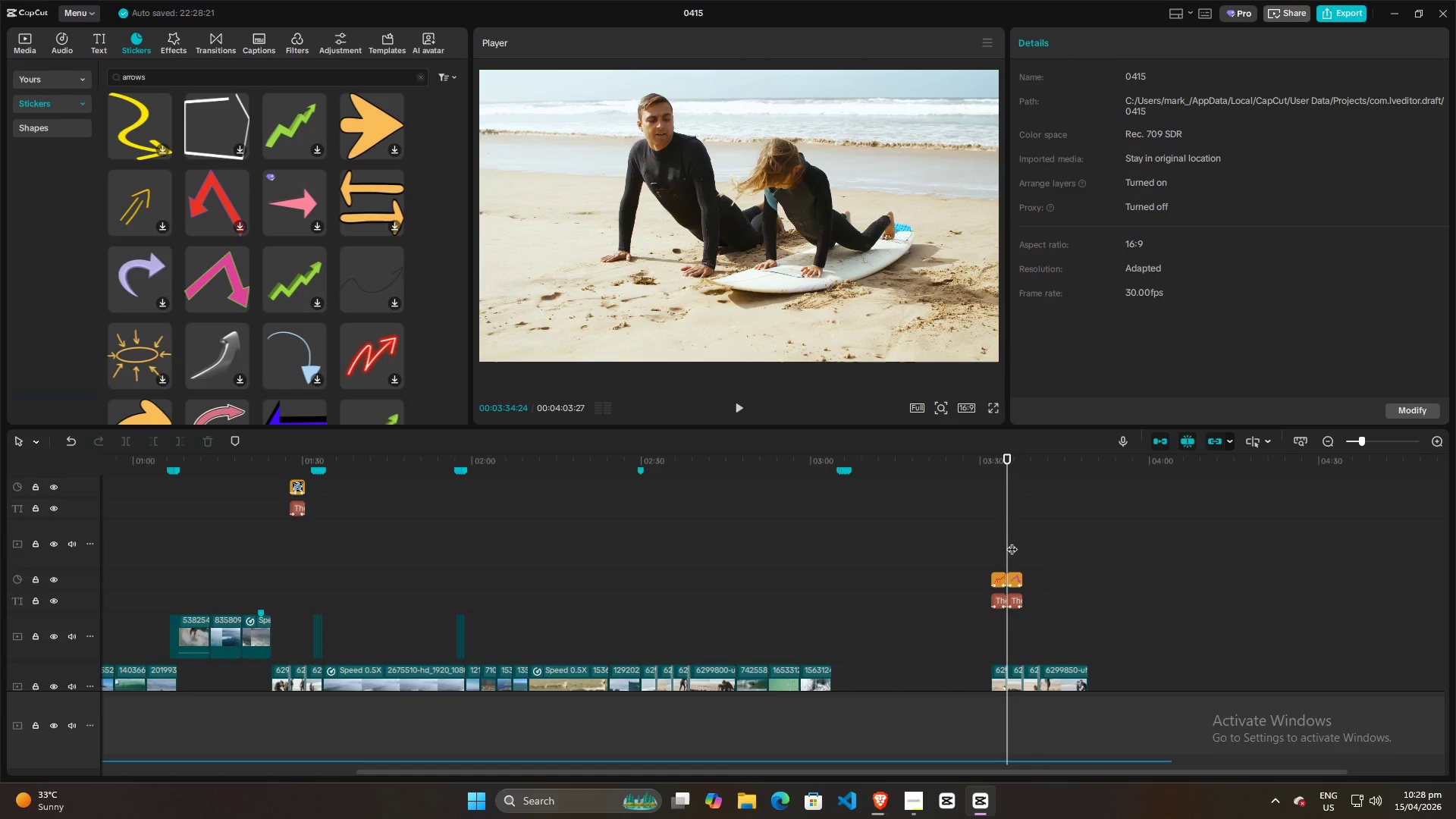 
key(Space)
 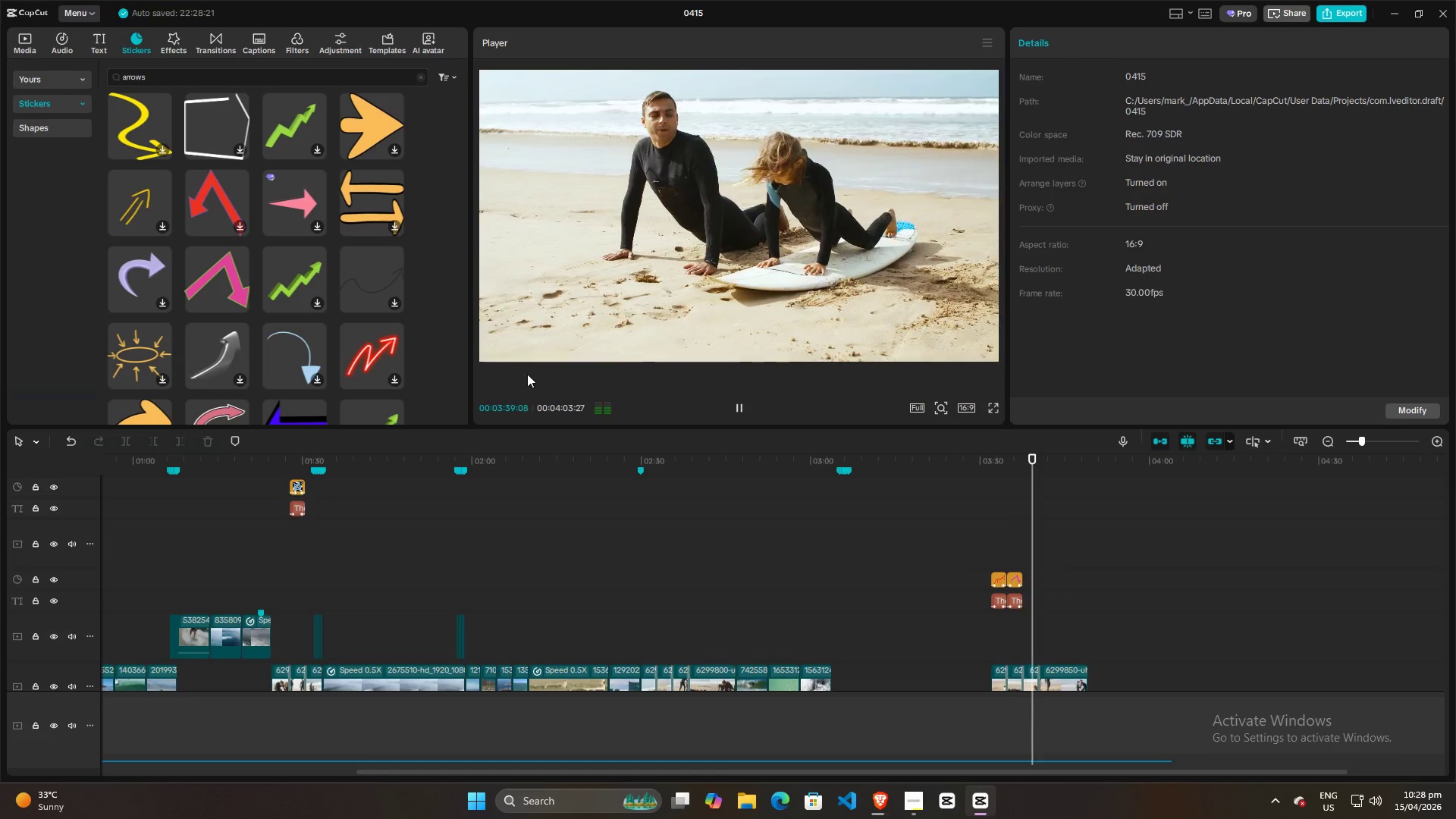 
wait(6.38)
 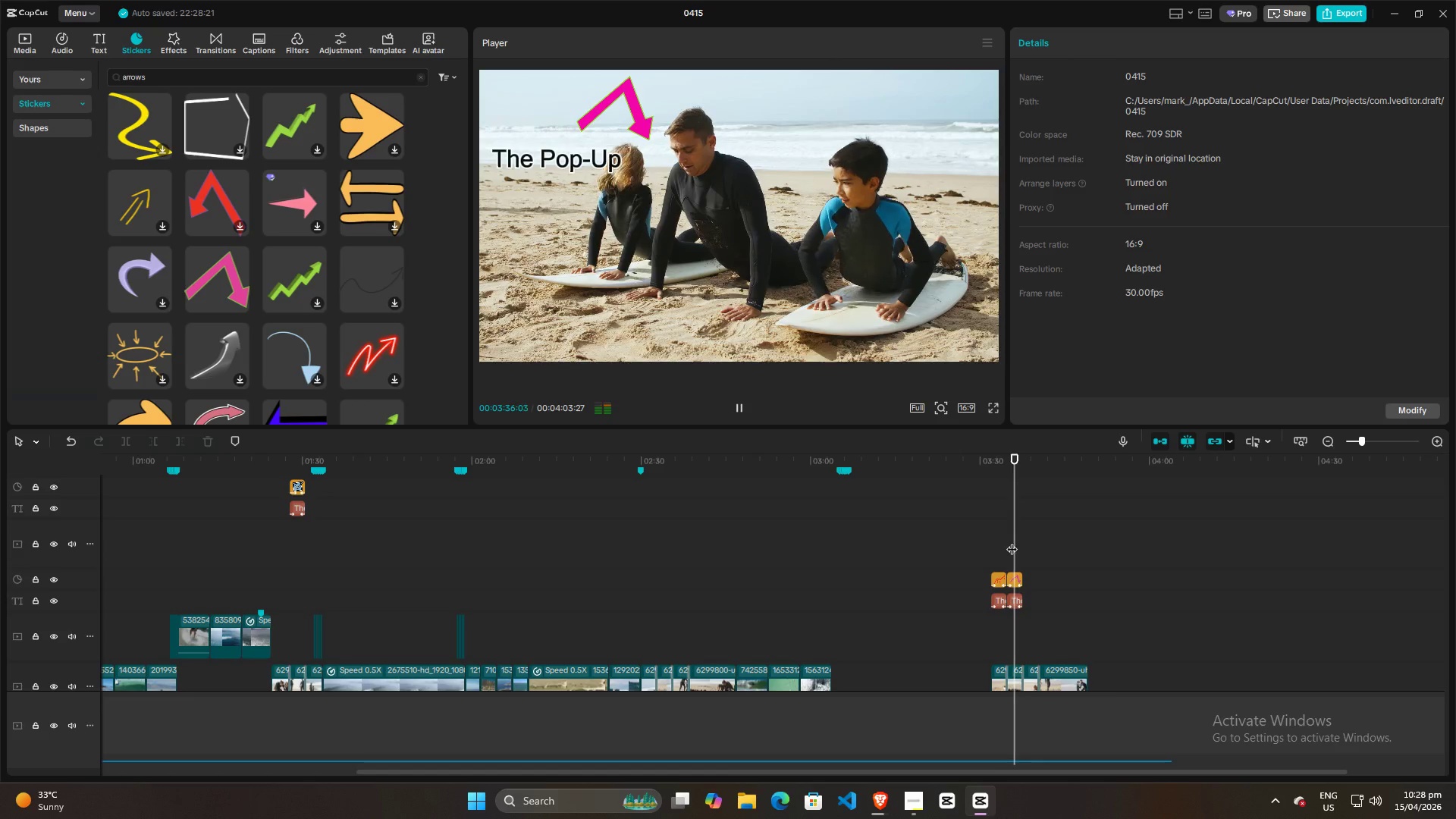 
key(Space)
 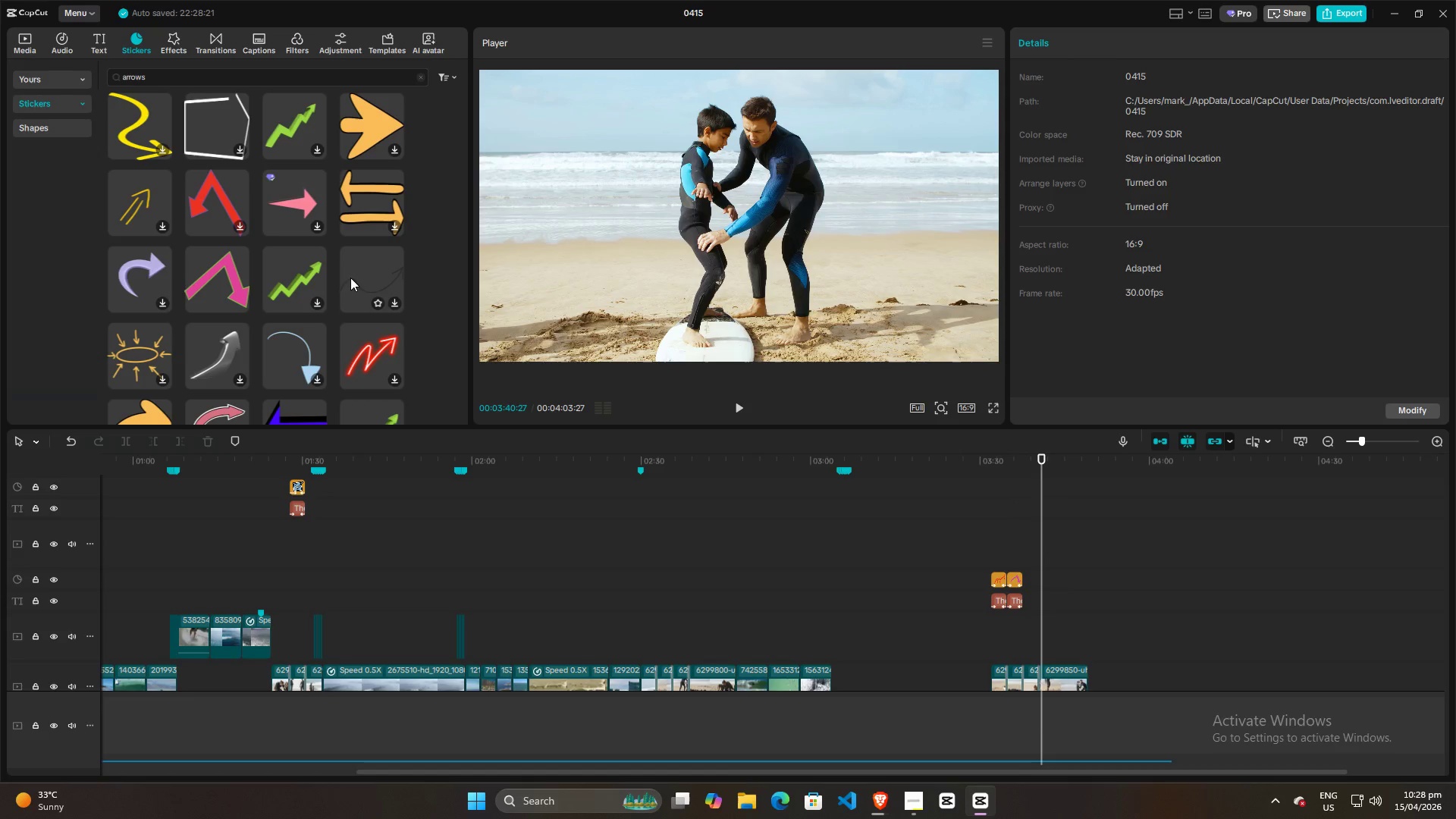 
scroll: coordinate [331, 268], scroll_direction: up, amount: 5.0
 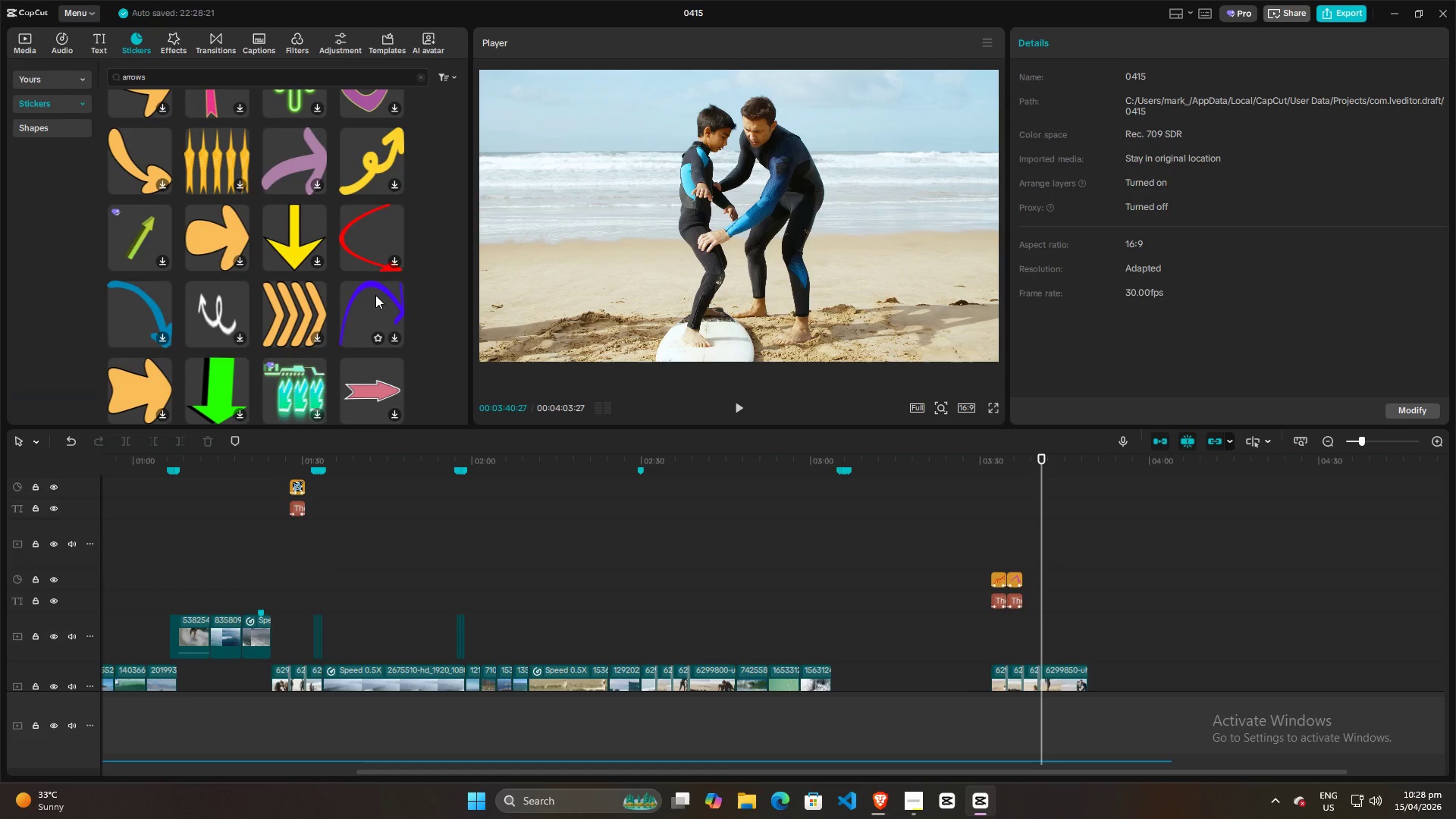 
left_click_drag(start_coordinate=[375, 295], to_coordinate=[1044, 577])
 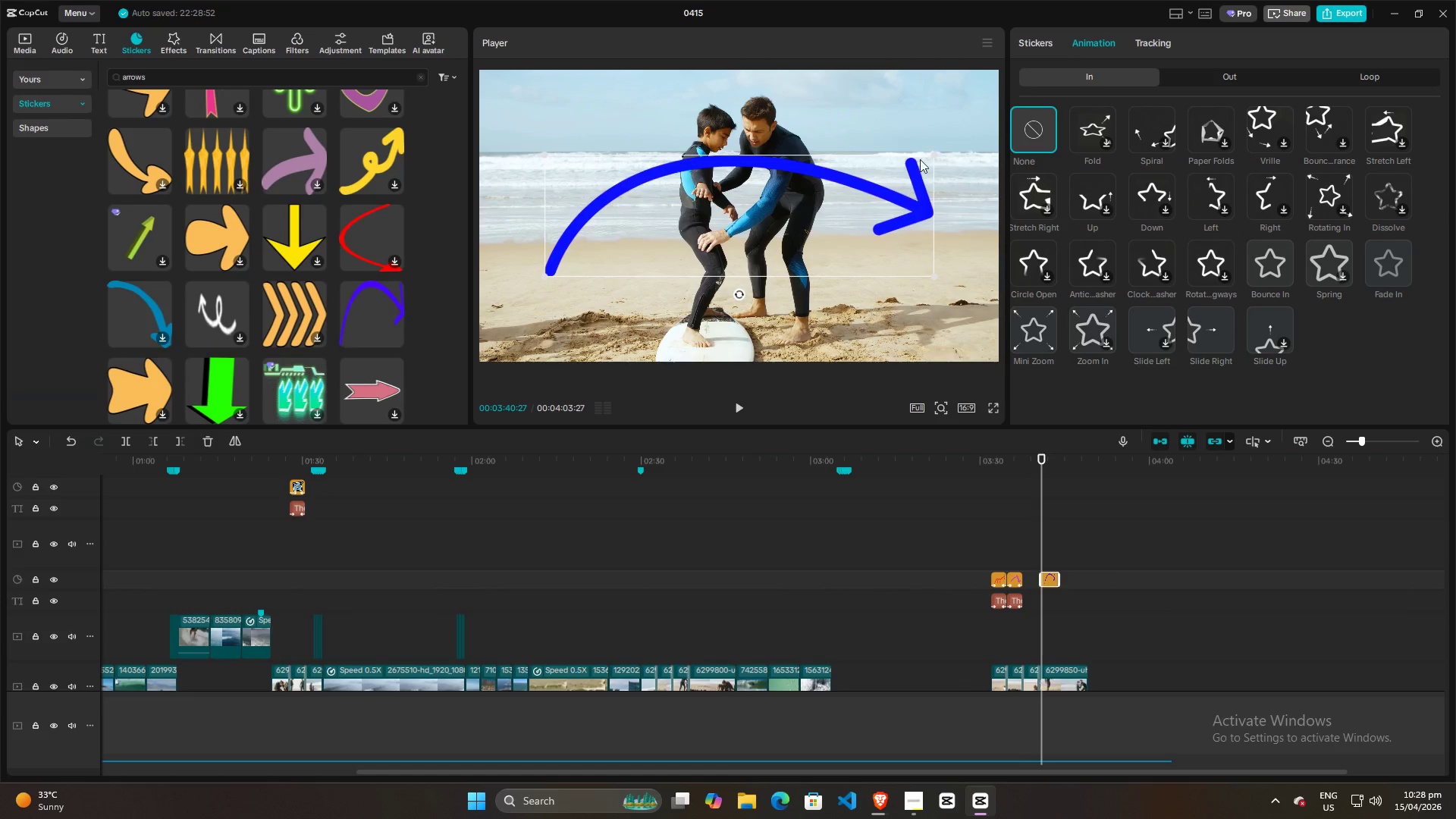 
left_click_drag(start_coordinate=[930, 153], to_coordinate=[699, 175])
 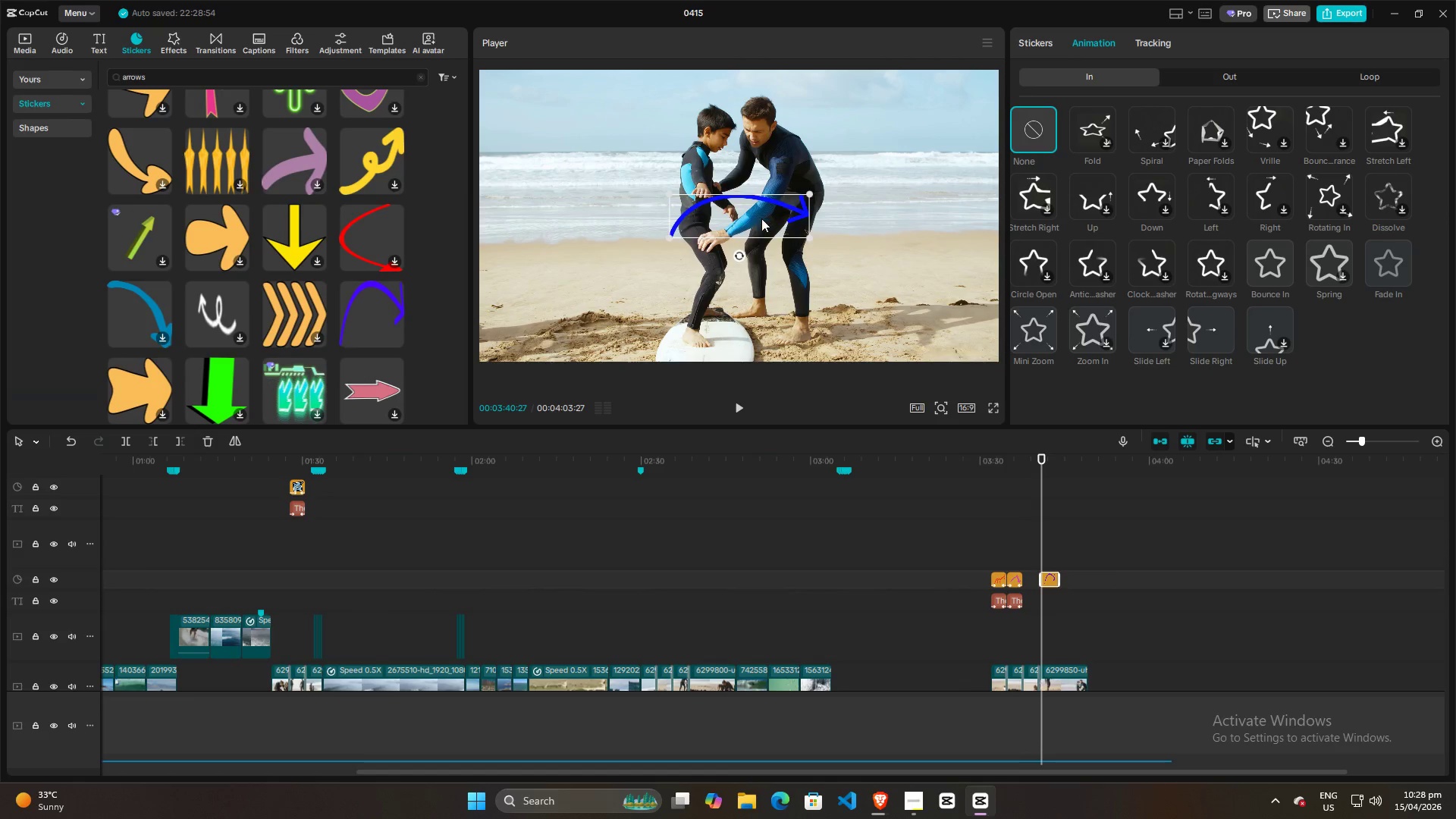 
left_click_drag(start_coordinate=[761, 218], to_coordinate=[629, 143])
 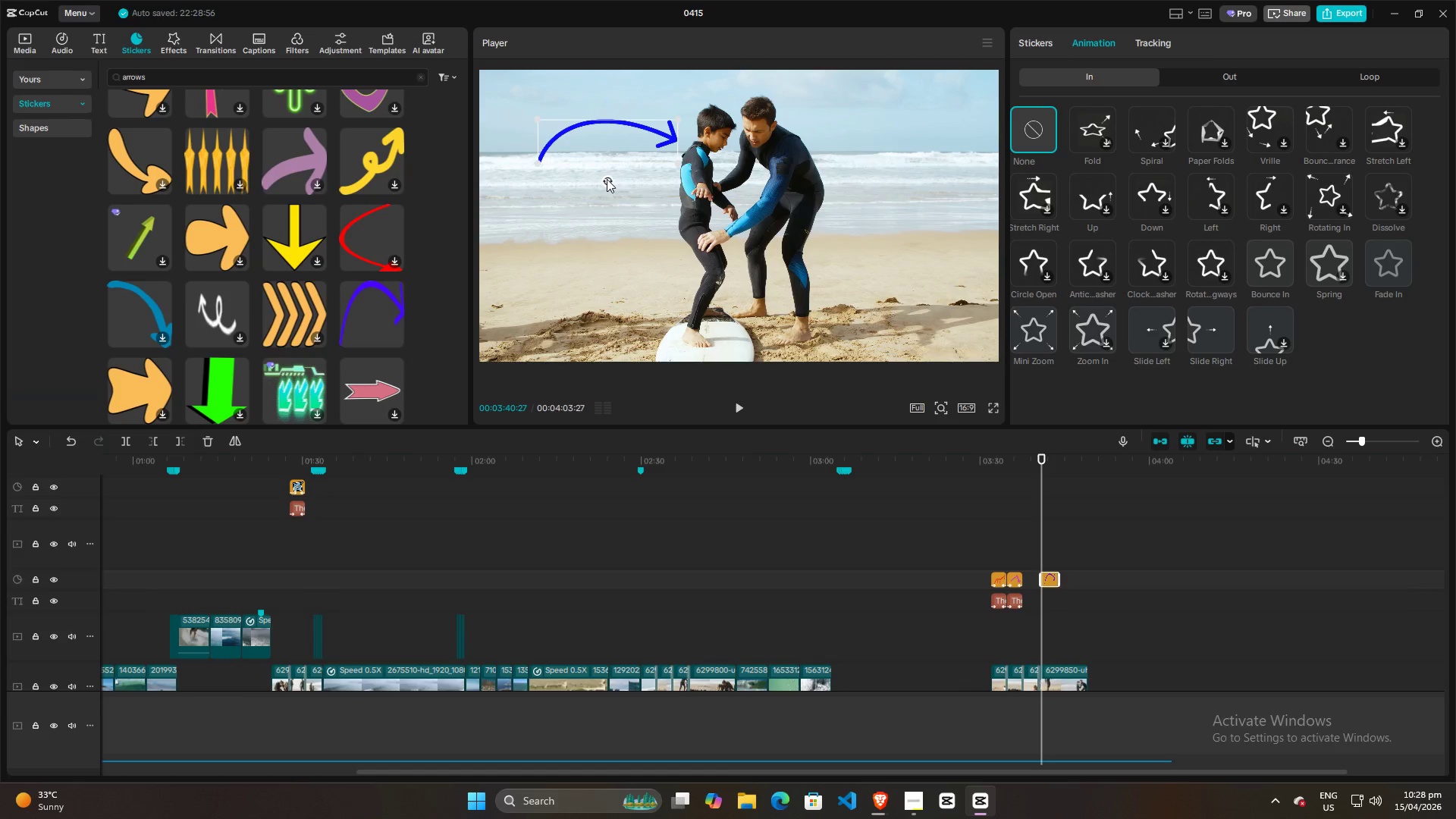 
left_click_drag(start_coordinate=[607, 179], to_coordinate=[627, 184])
 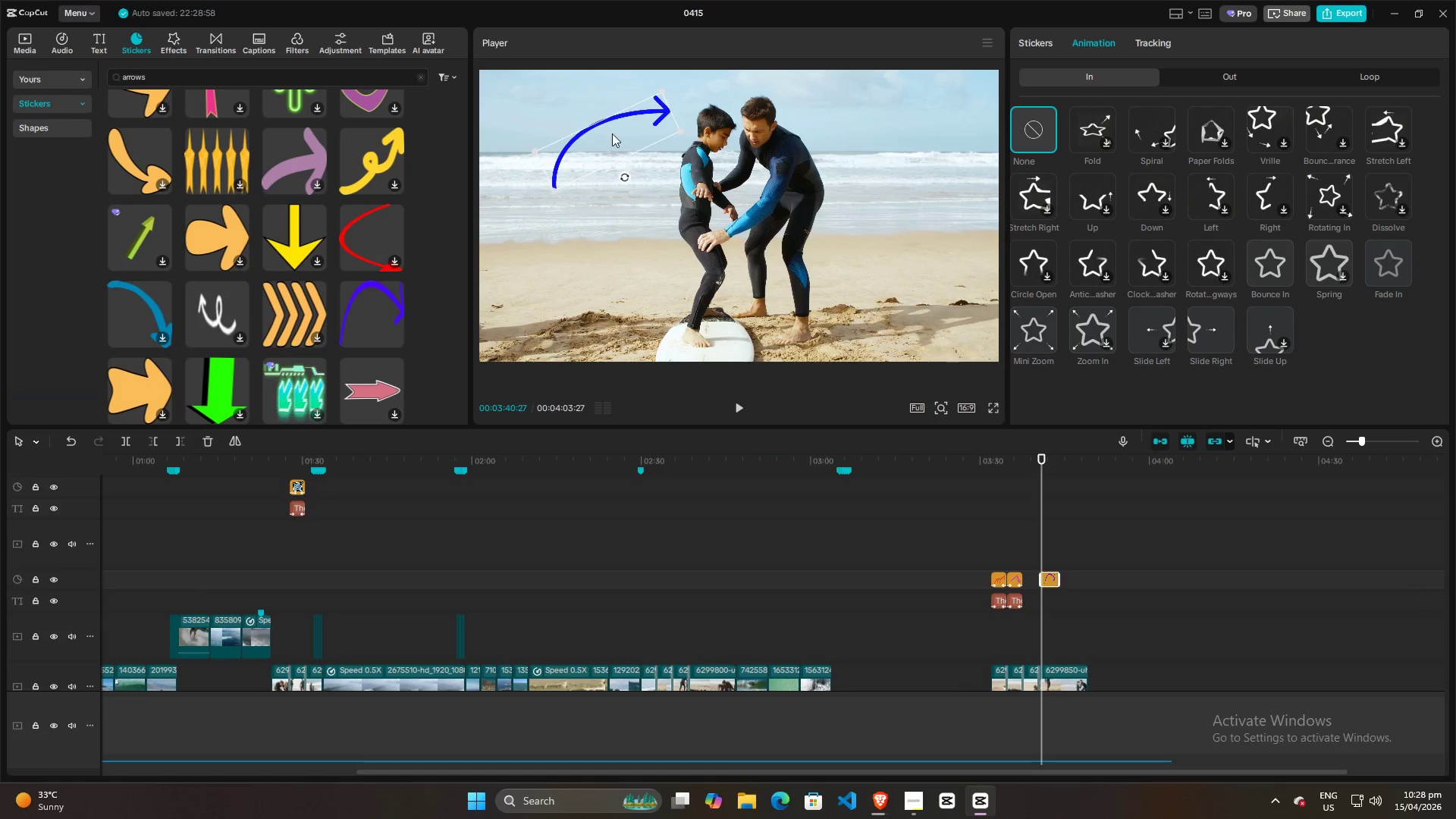 
left_click_drag(start_coordinate=[612, 133], to_coordinate=[604, 175])
 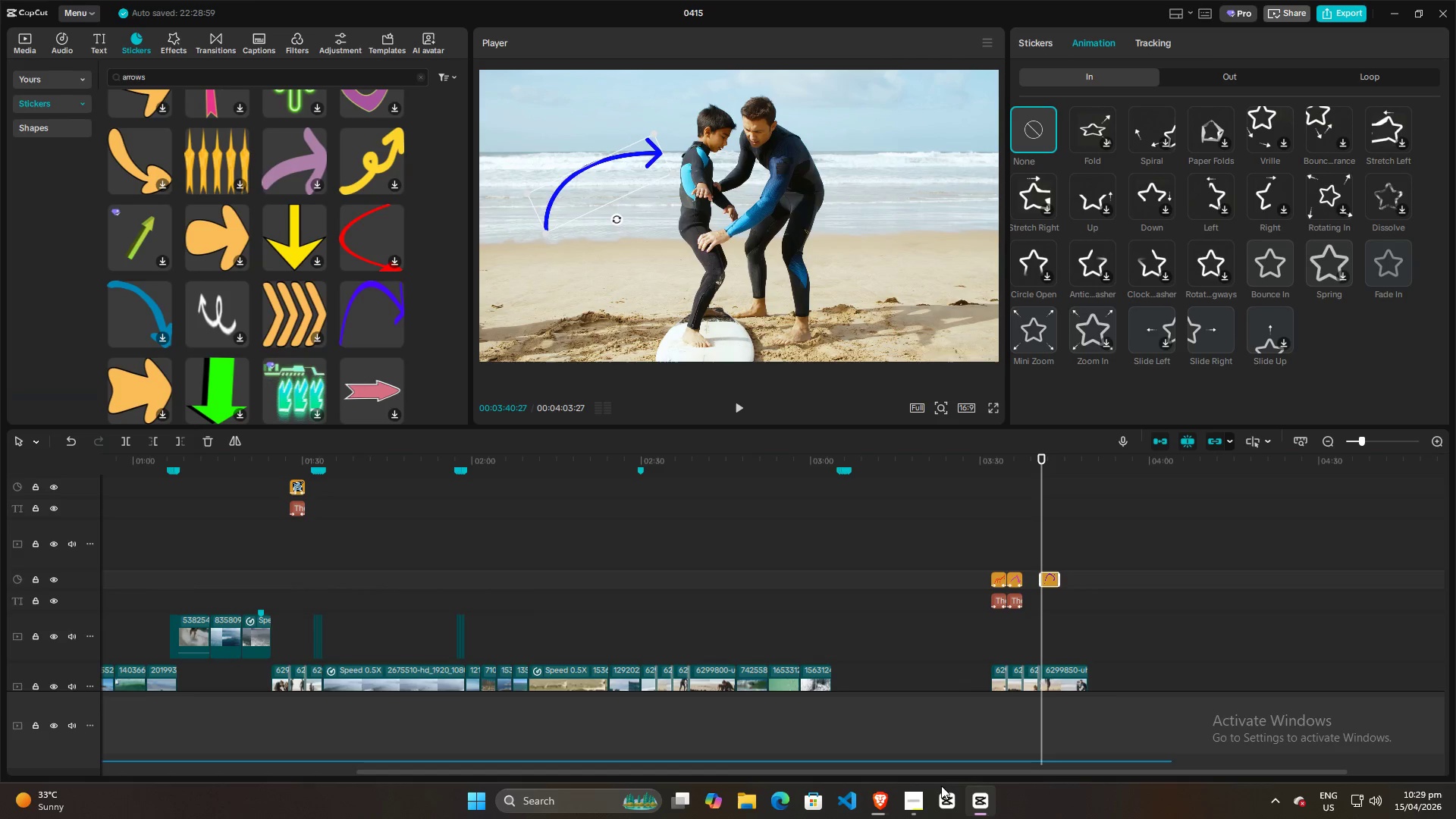 
left_click([881, 799])
 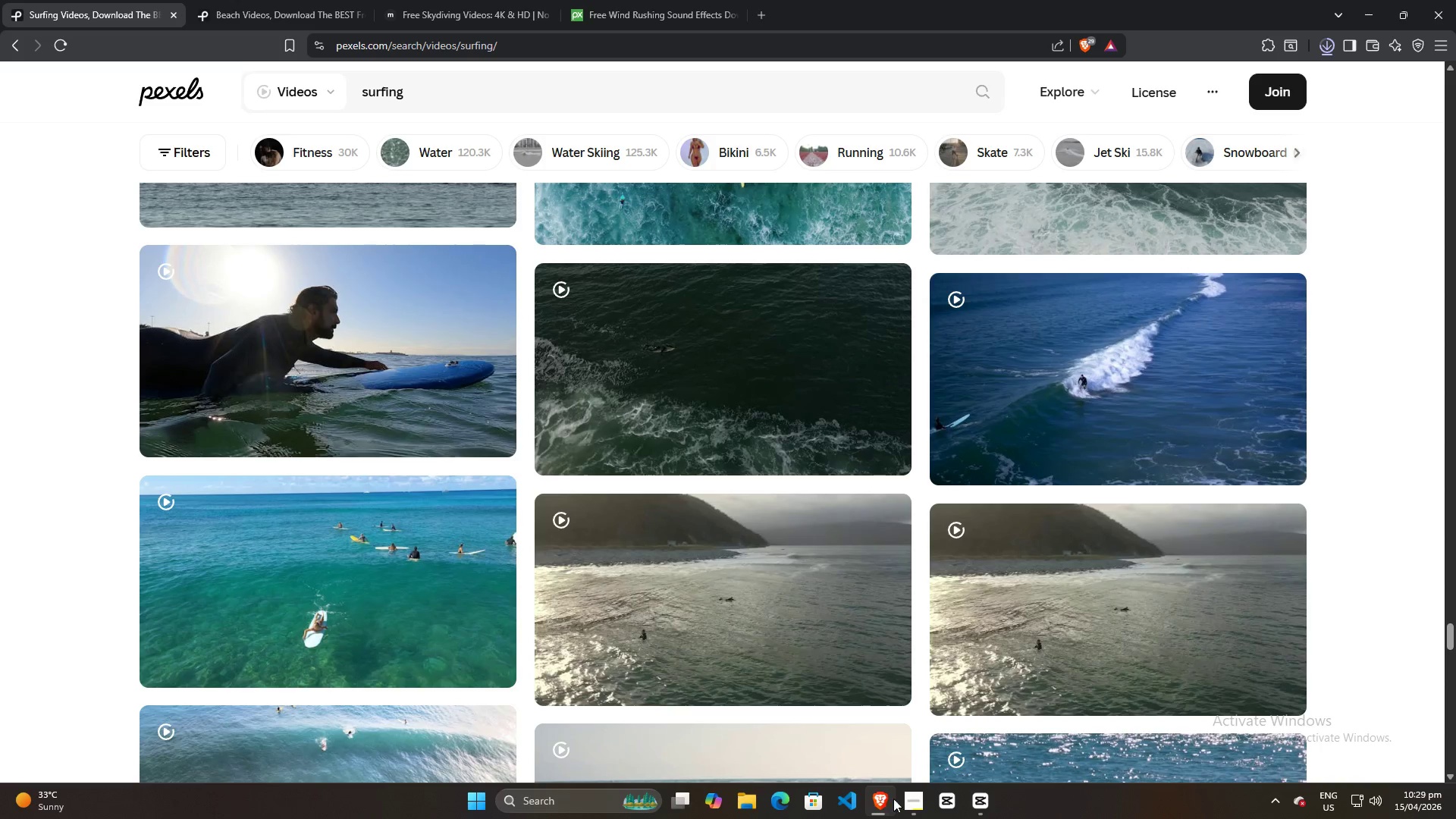 
left_click([914, 795])